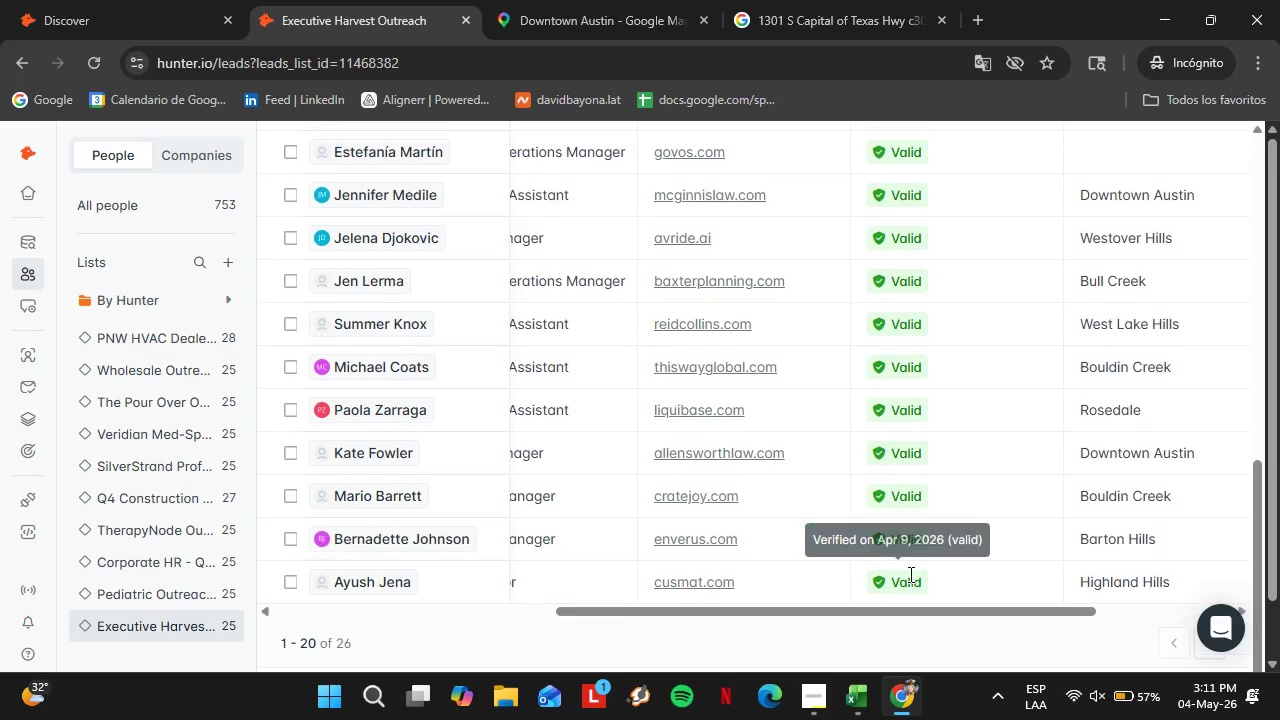 
scroll: coordinate [852, 521], scroll_direction: down, amount: 3.0
 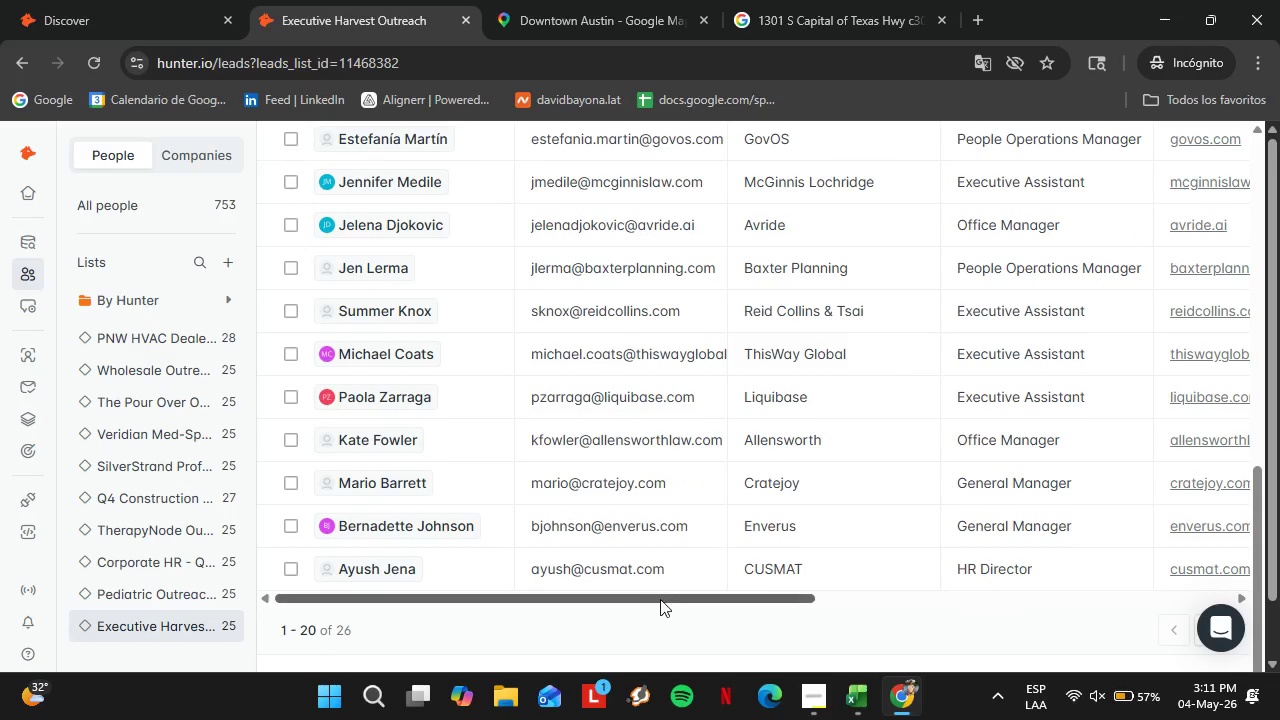 
scroll: coordinate [909, 574], scroll_direction: up, amount: 3.0
 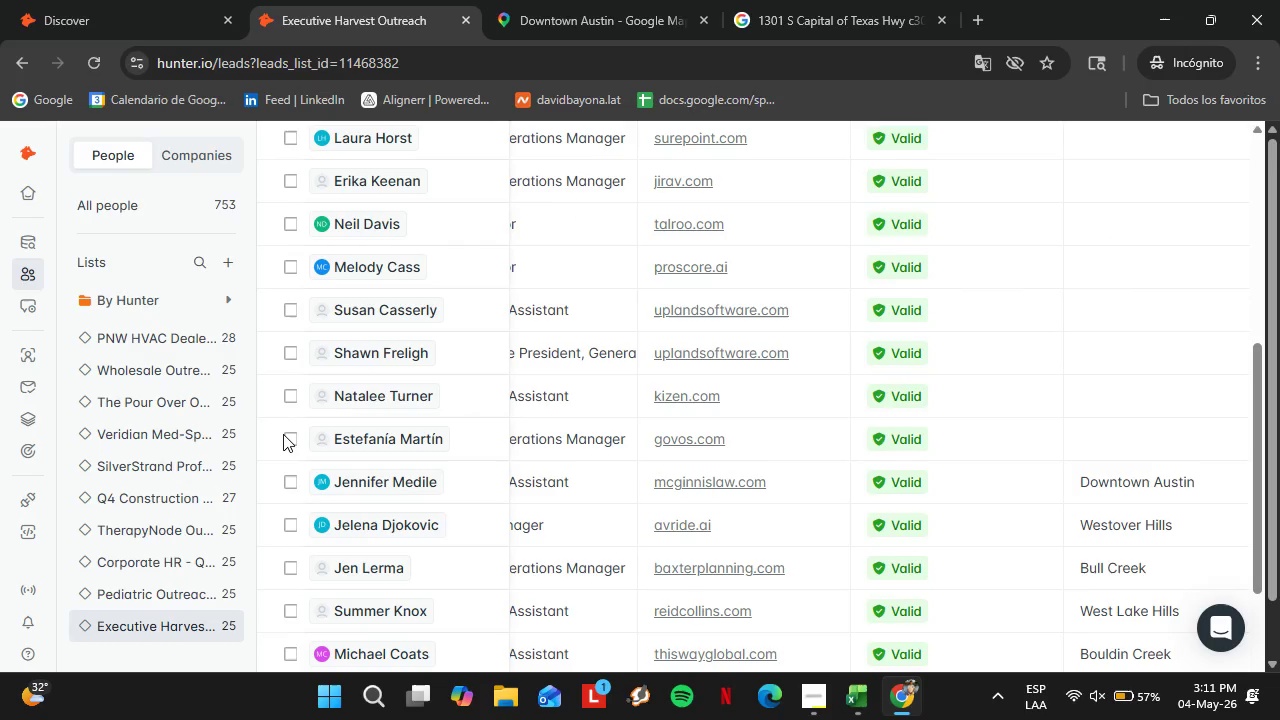 
wait(11.04)
 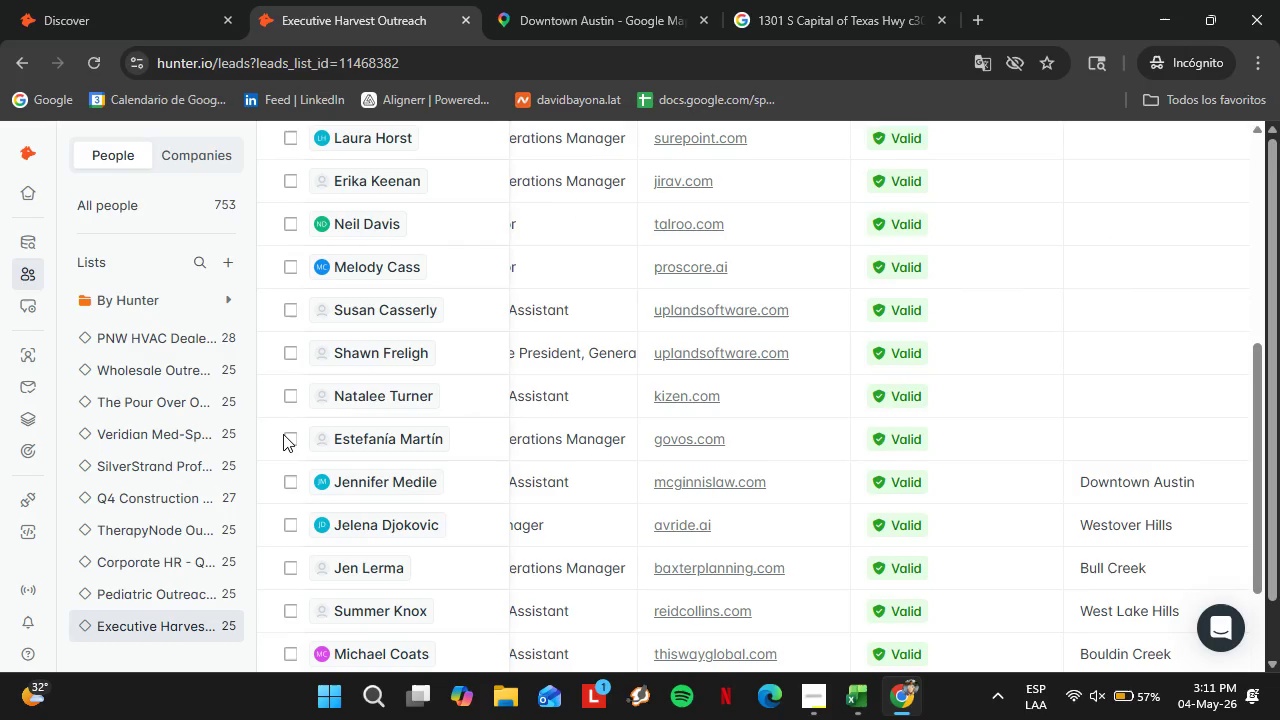 
left_click([695, 440])
 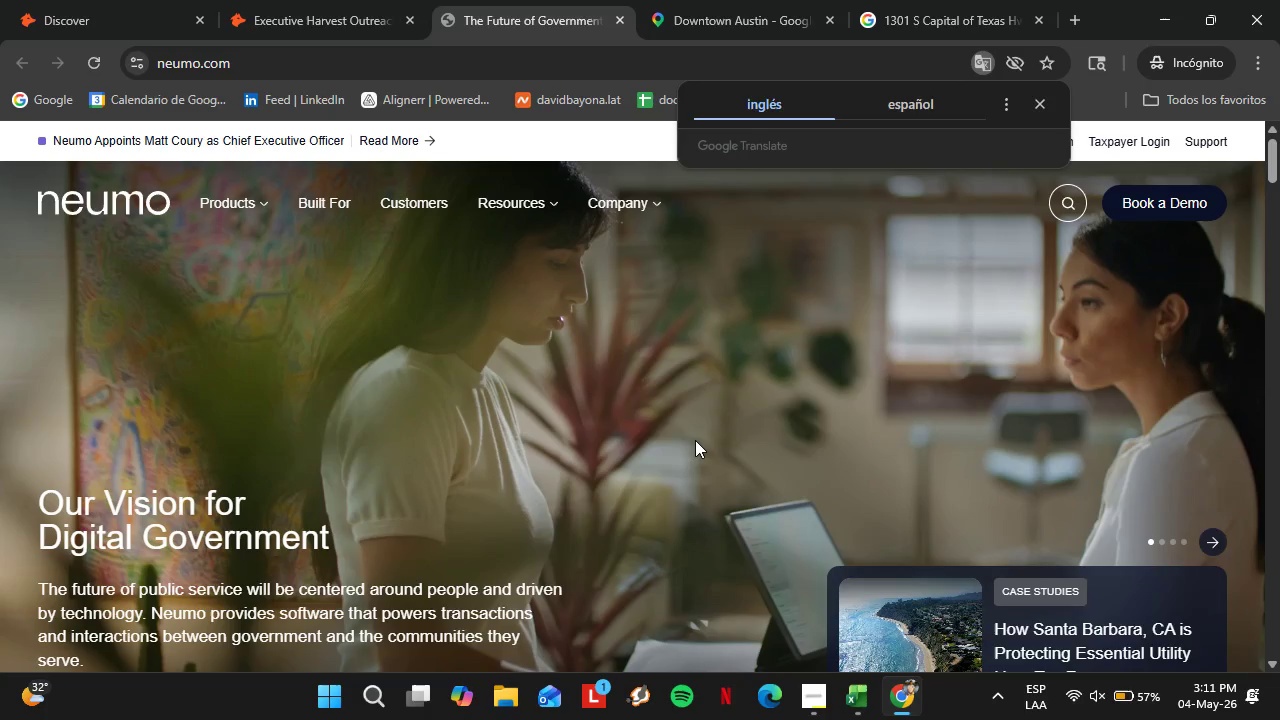 
wait(12.22)
 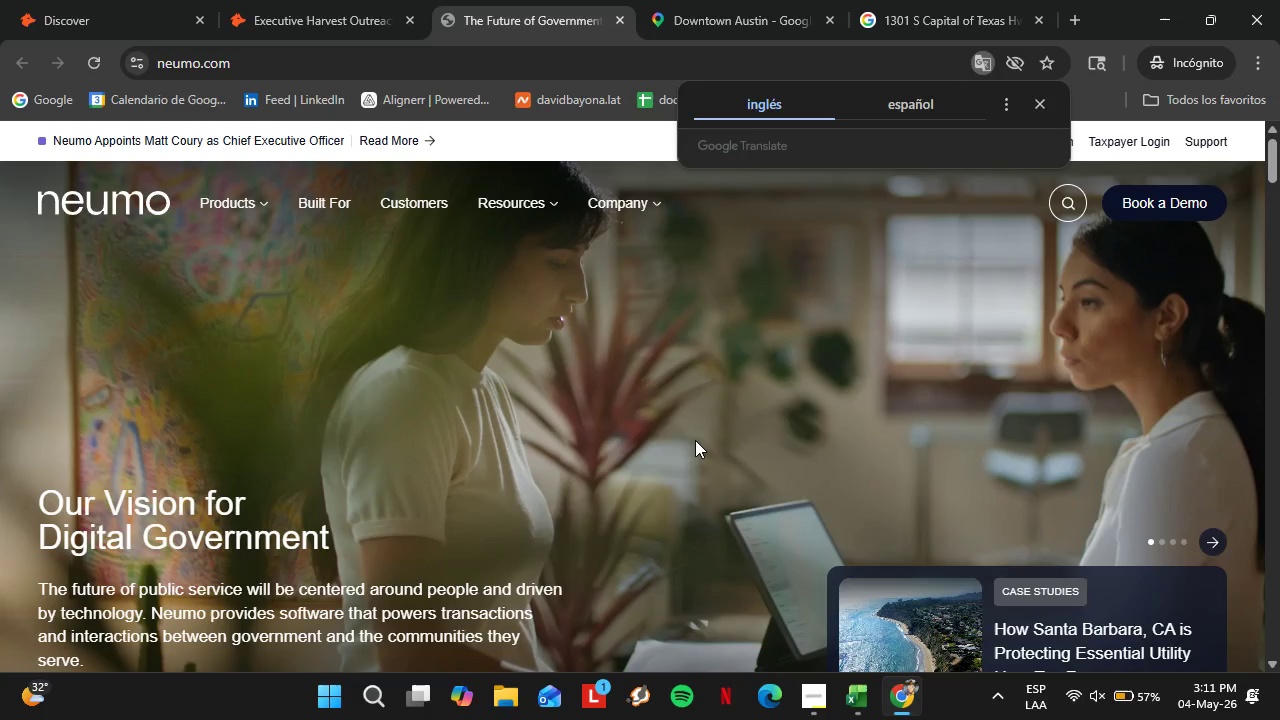 
left_click([1037, 109])
 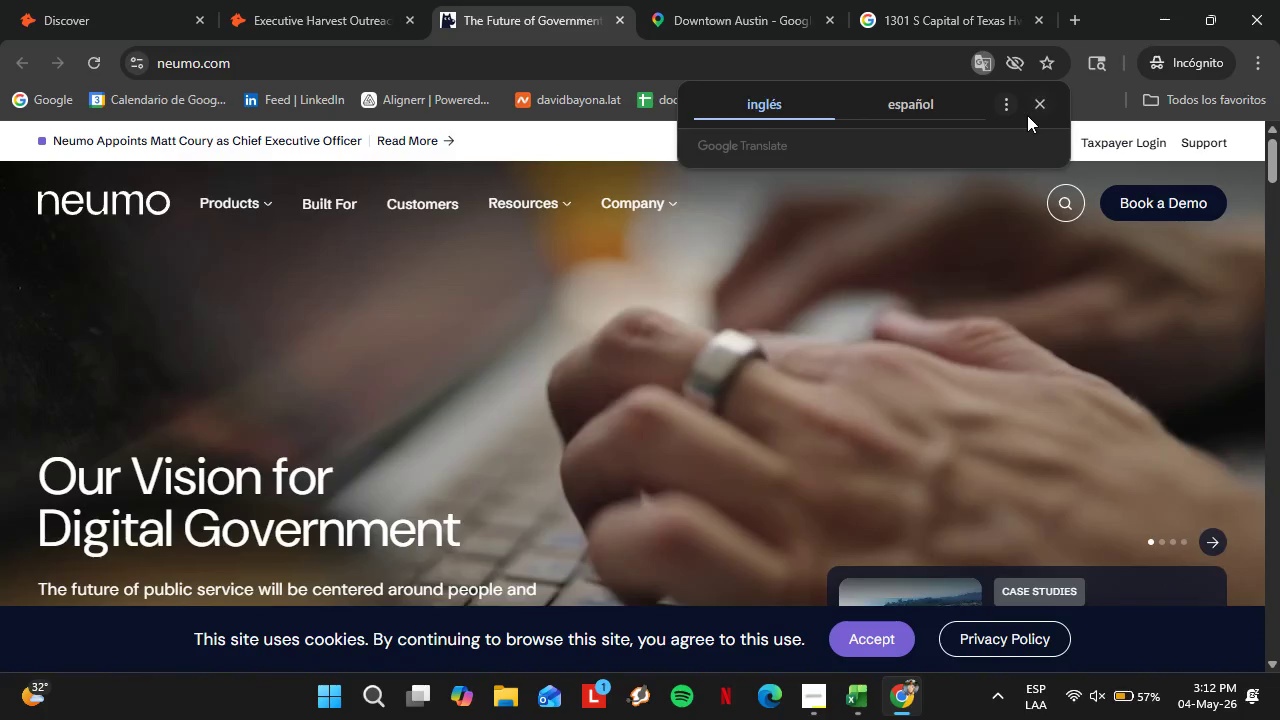 
left_click_drag(start_coordinate=[1279, 314], to_coordinate=[1279, 652])
 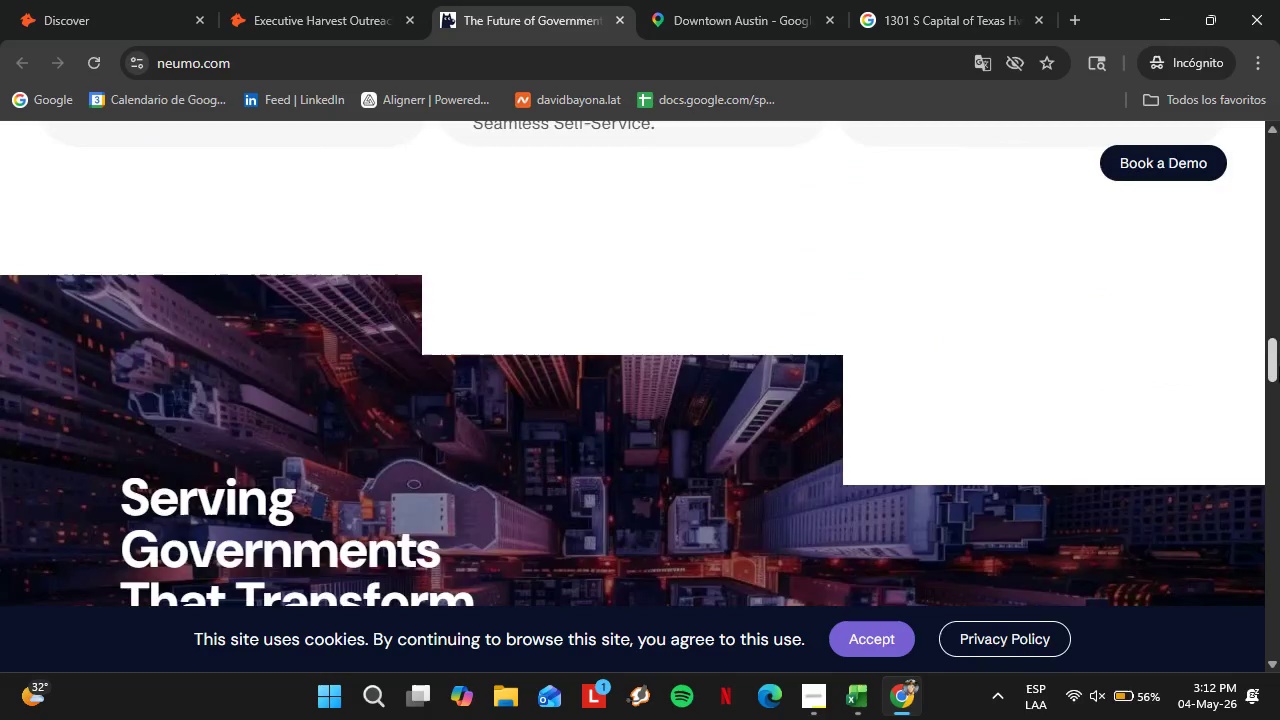 
scroll: coordinate [1152, 447], scroll_direction: down, amount: 21.0
 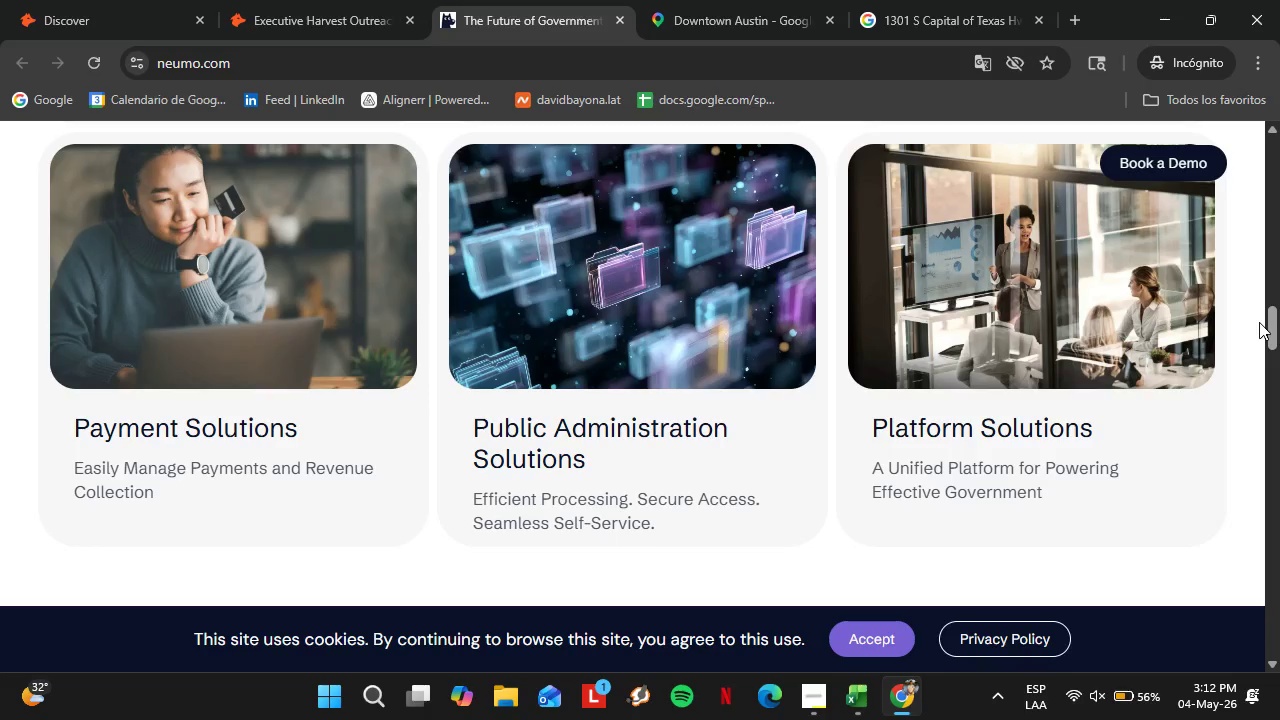 
scroll: coordinate [504, 500], scroll_direction: up, amount: 2.0
 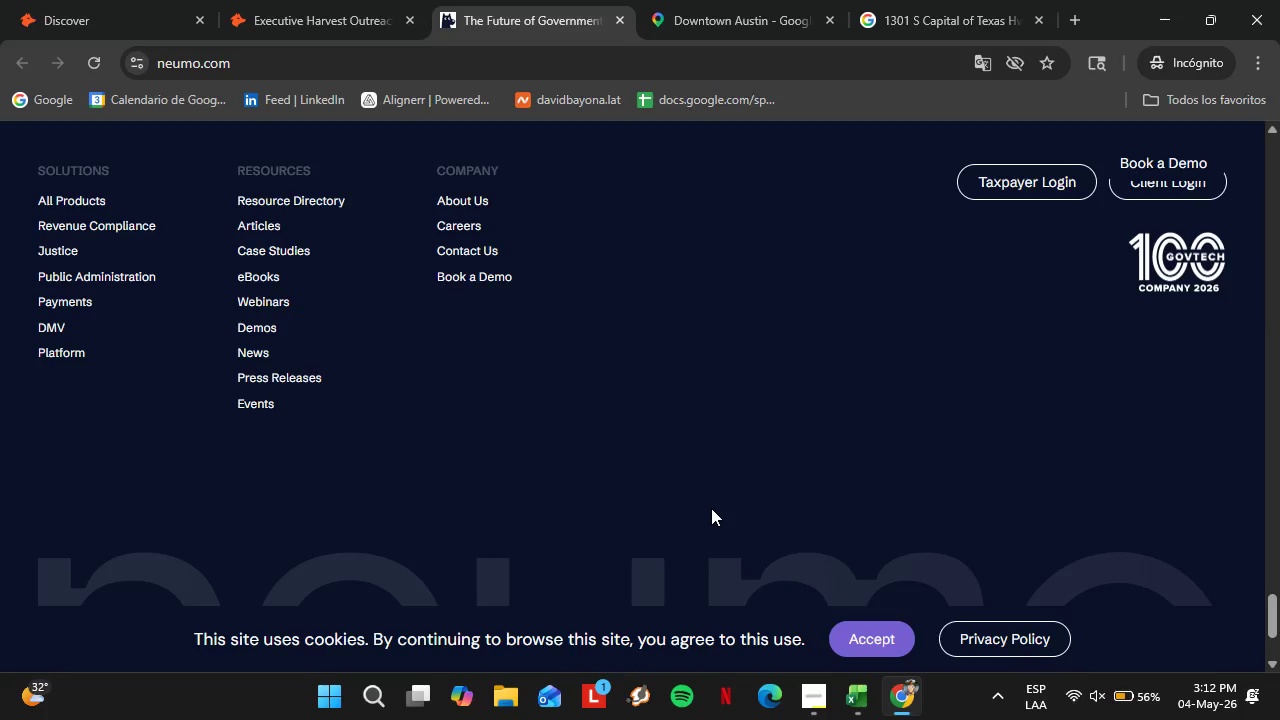 
wait(13.97)
 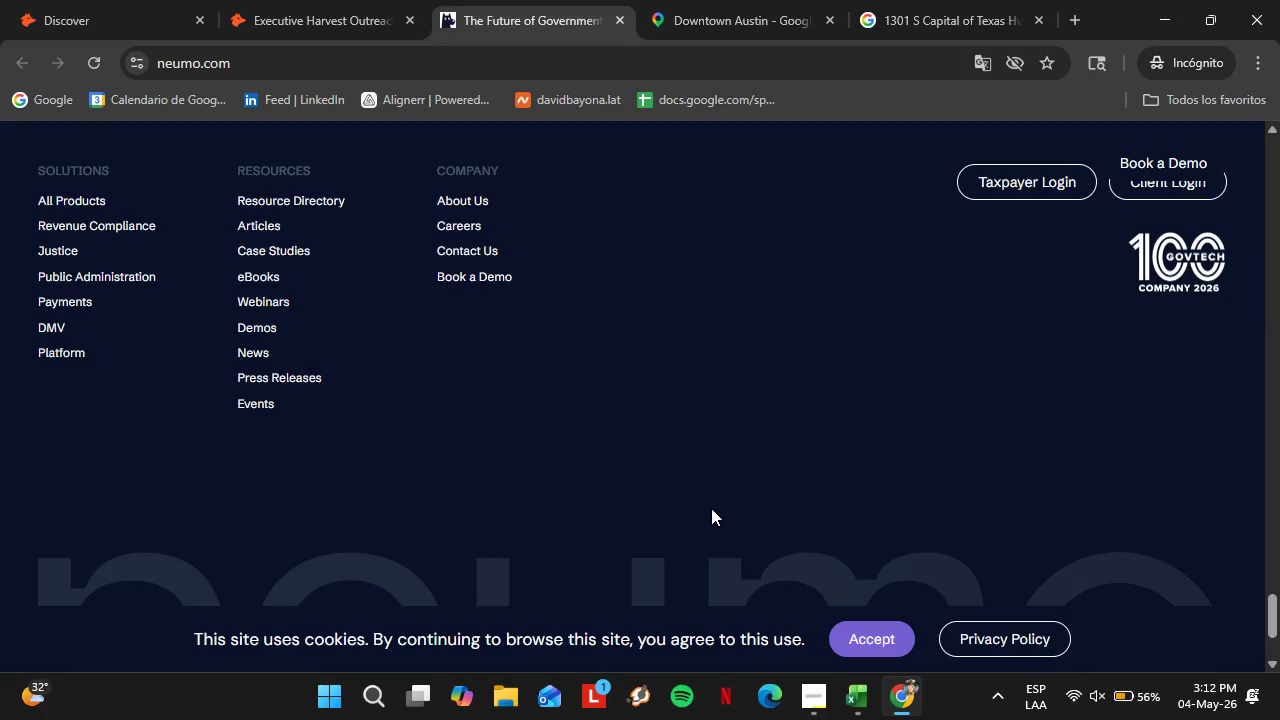 
scroll: coordinate [1148, 585], scroll_direction: up, amount: 7.0
 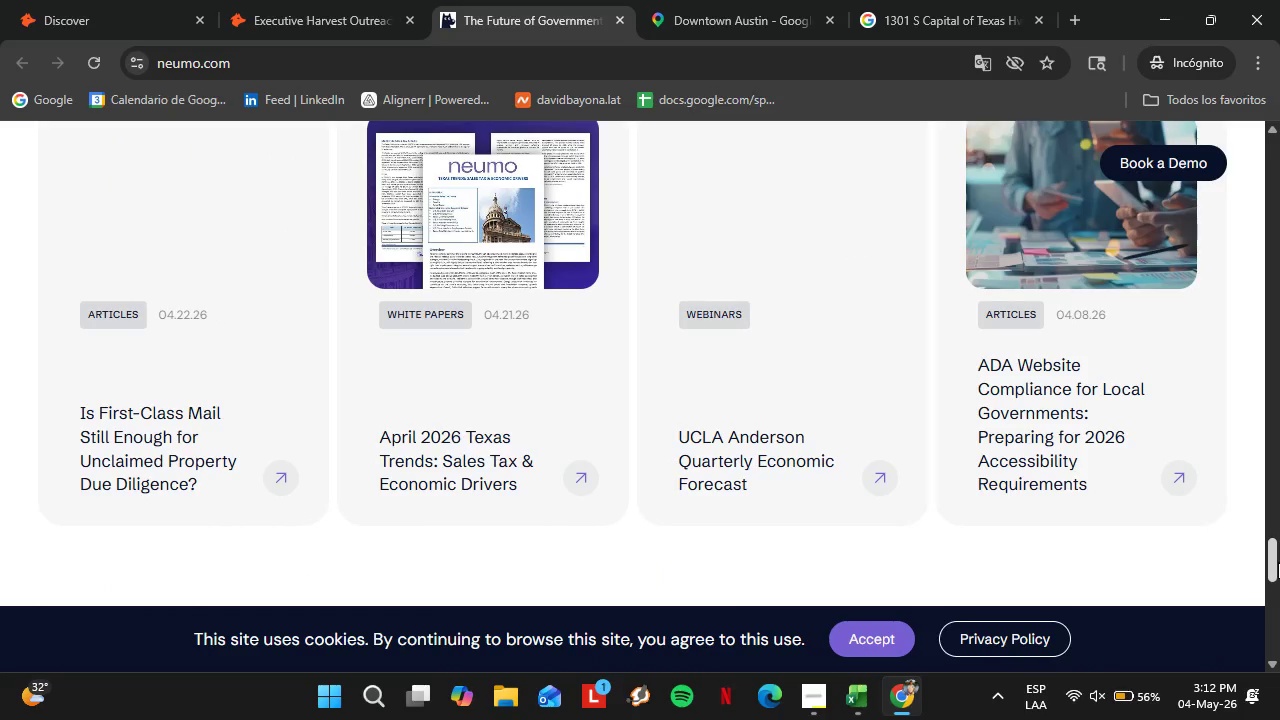 
left_click_drag(start_coordinate=[1278, 562], to_coordinate=[1277, 148])
 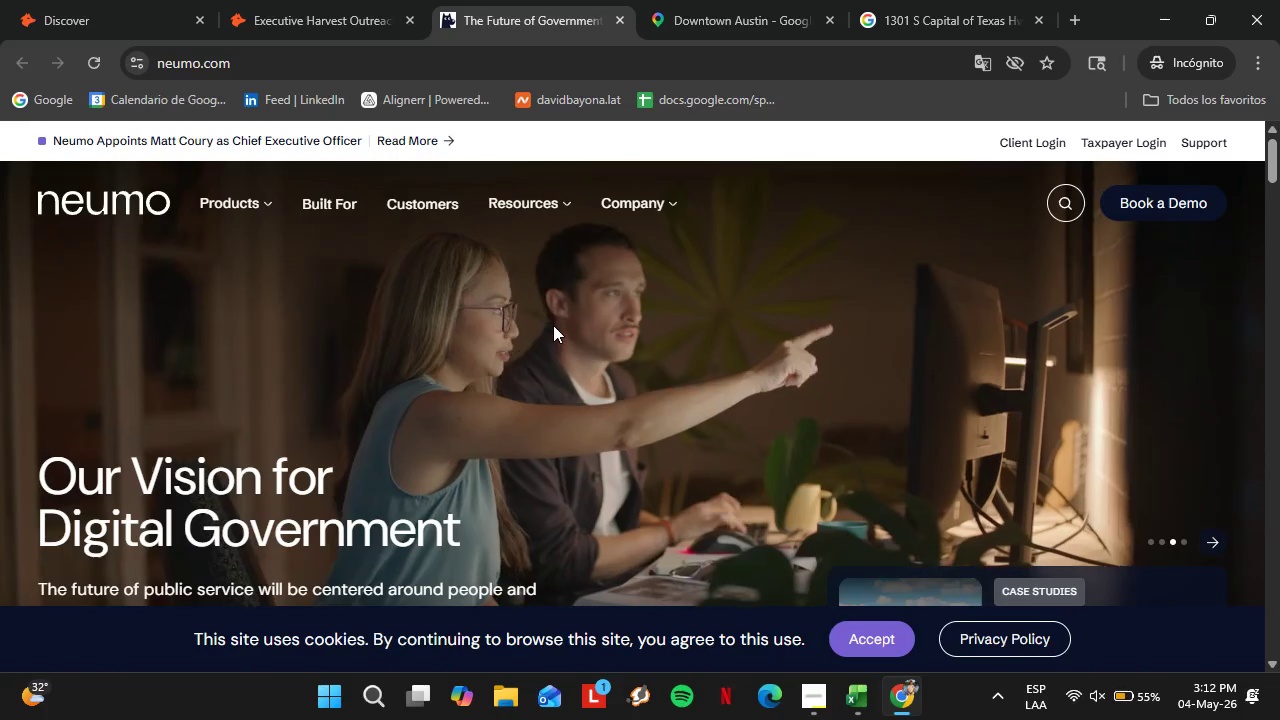 
wait(25.06)
 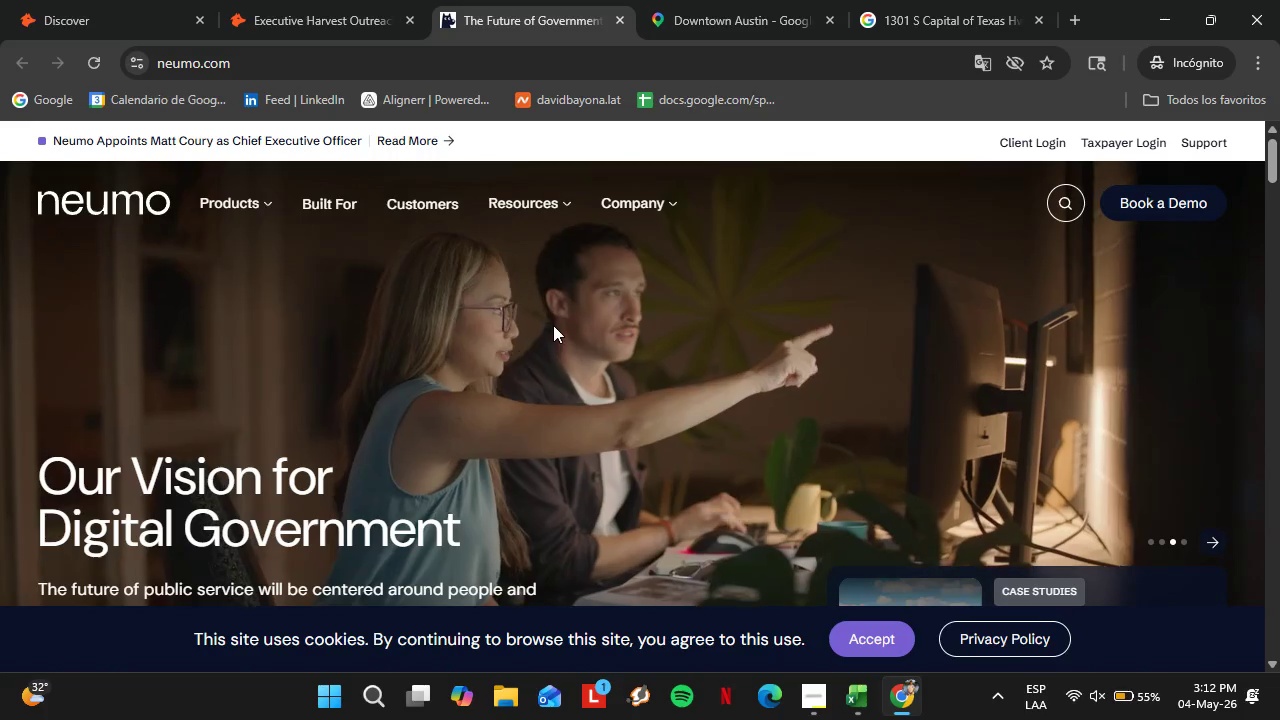 
scroll: coordinate [1160, 436], scroll_direction: down, amount: 6.0
 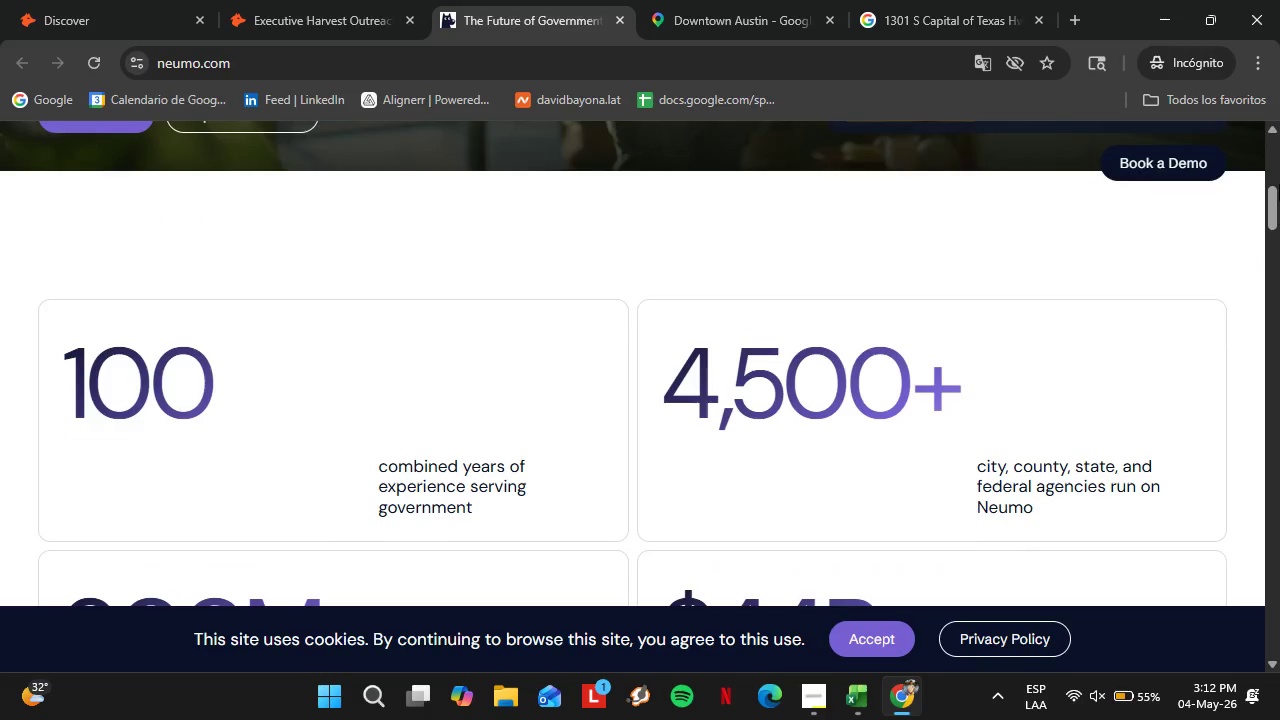 
left_click_drag(start_coordinate=[1279, 207], to_coordinate=[1279, 650])
 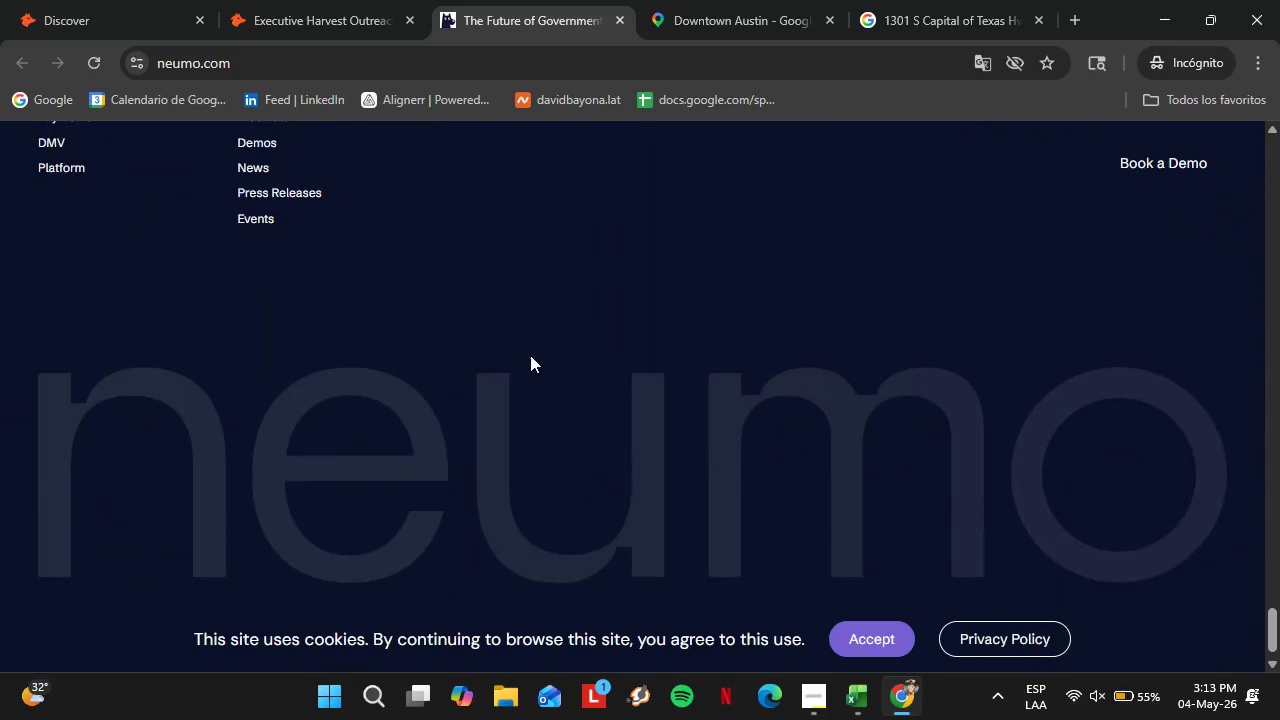 
scroll: coordinate [327, 394], scroll_direction: up, amount: 3.0
 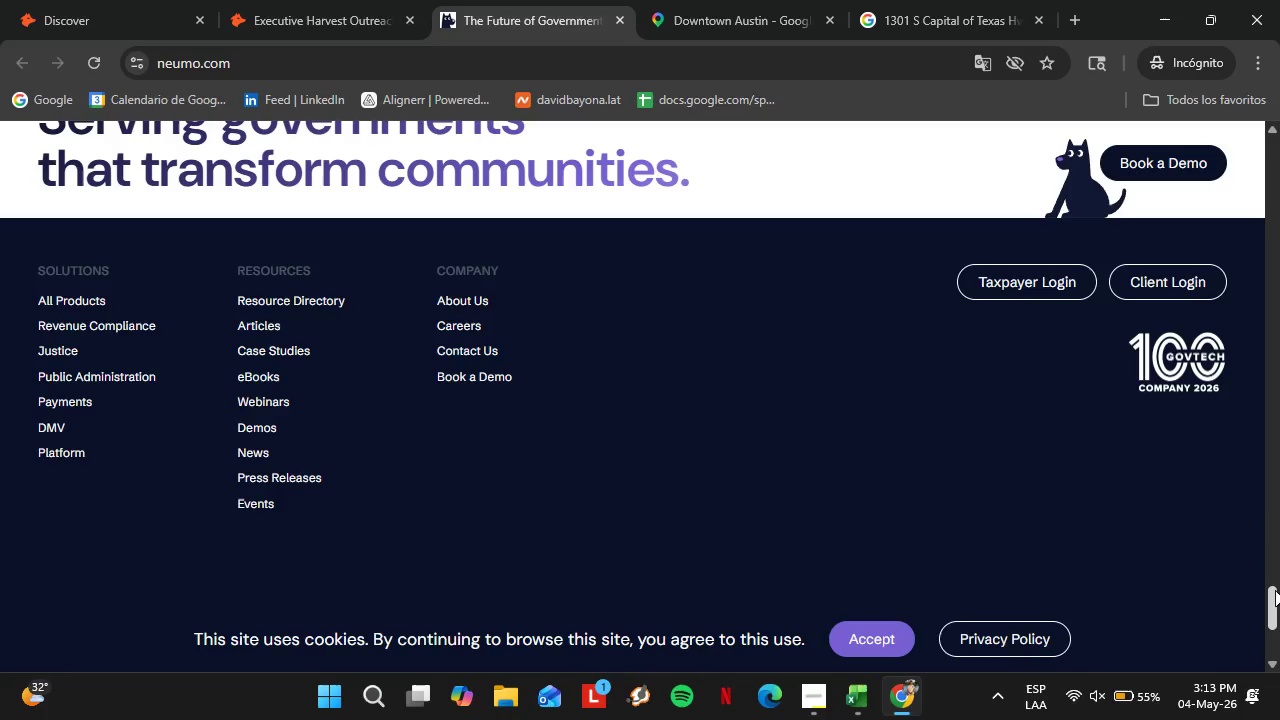 
wait(11.59)
 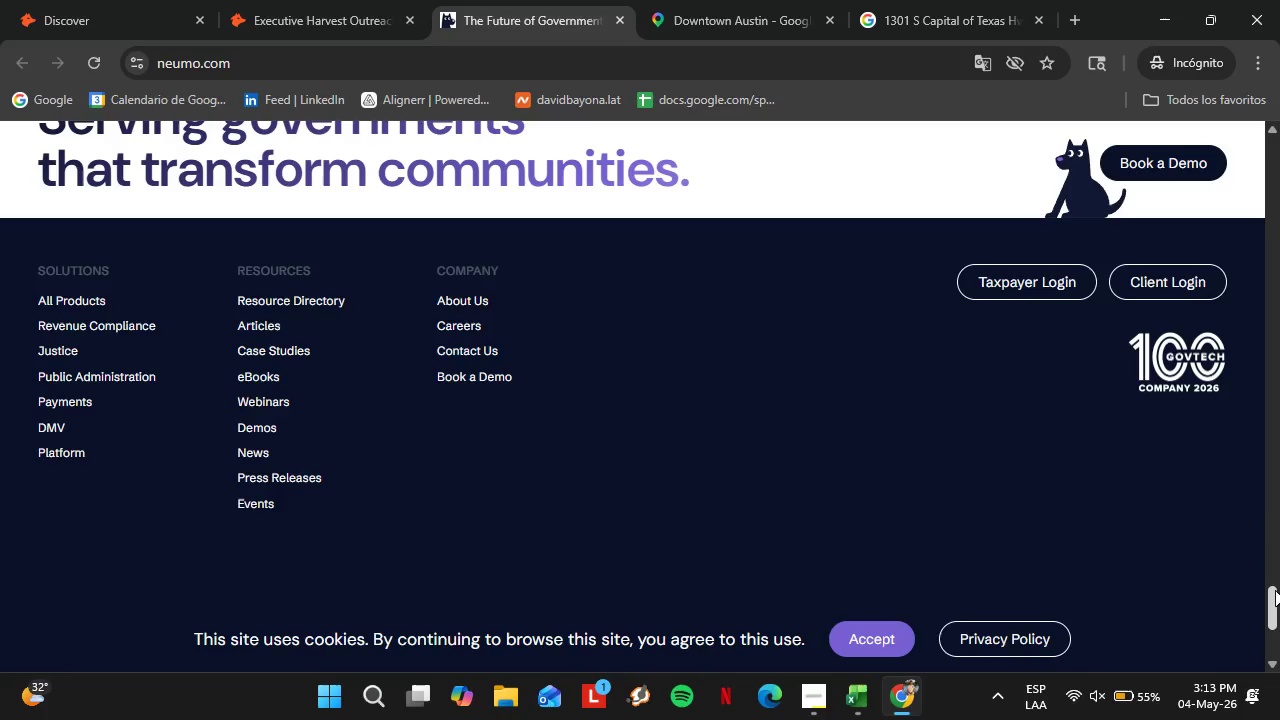 
left_click([82, 0])
 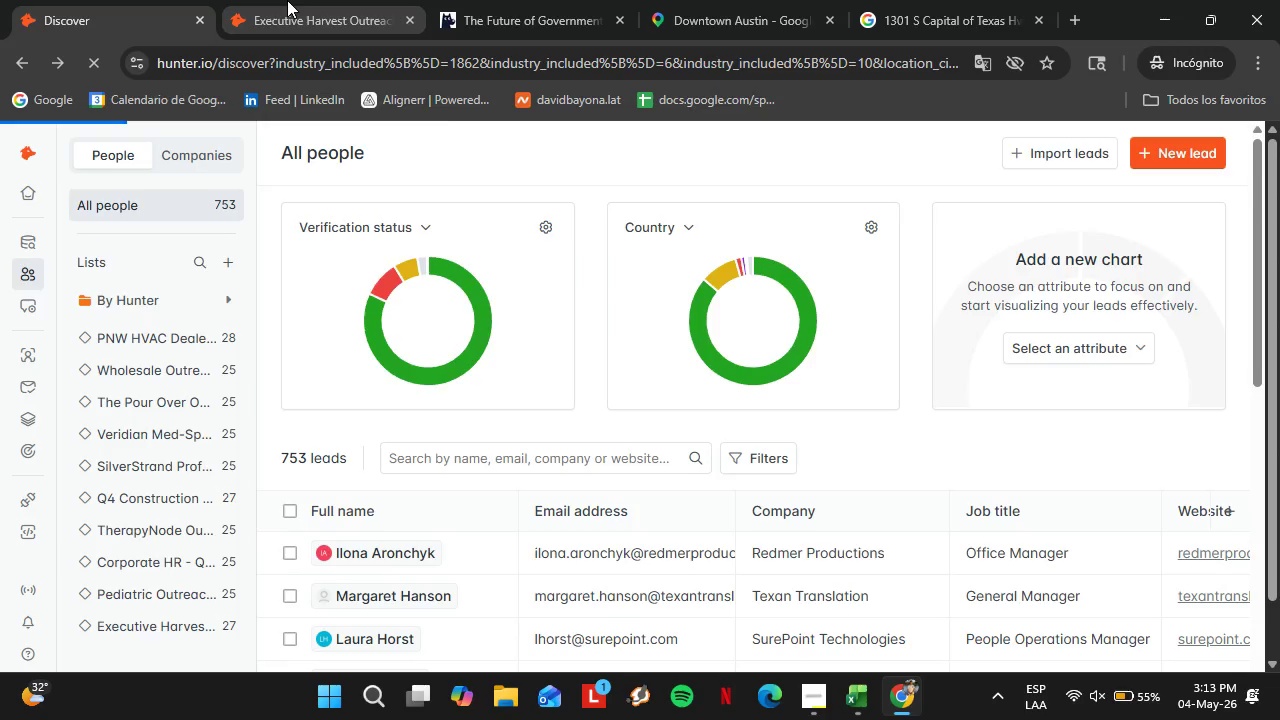 
left_click([356, 3])
 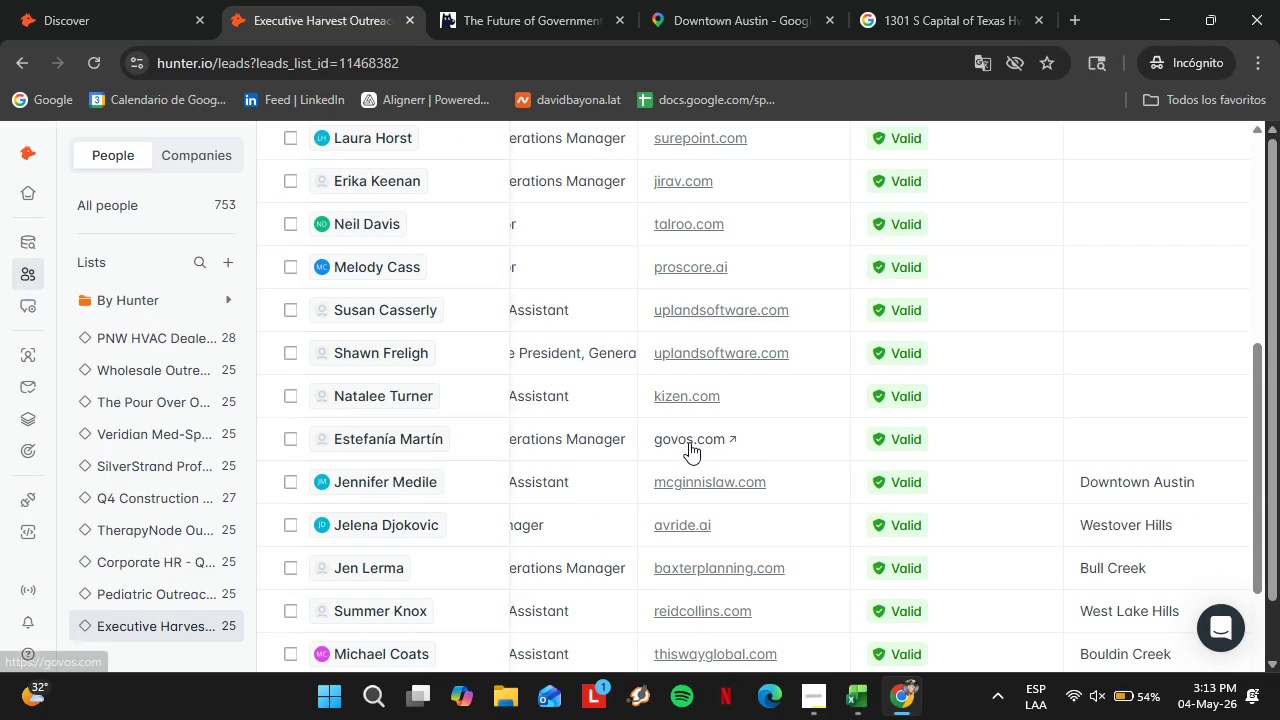 
left_click([490, 0])
 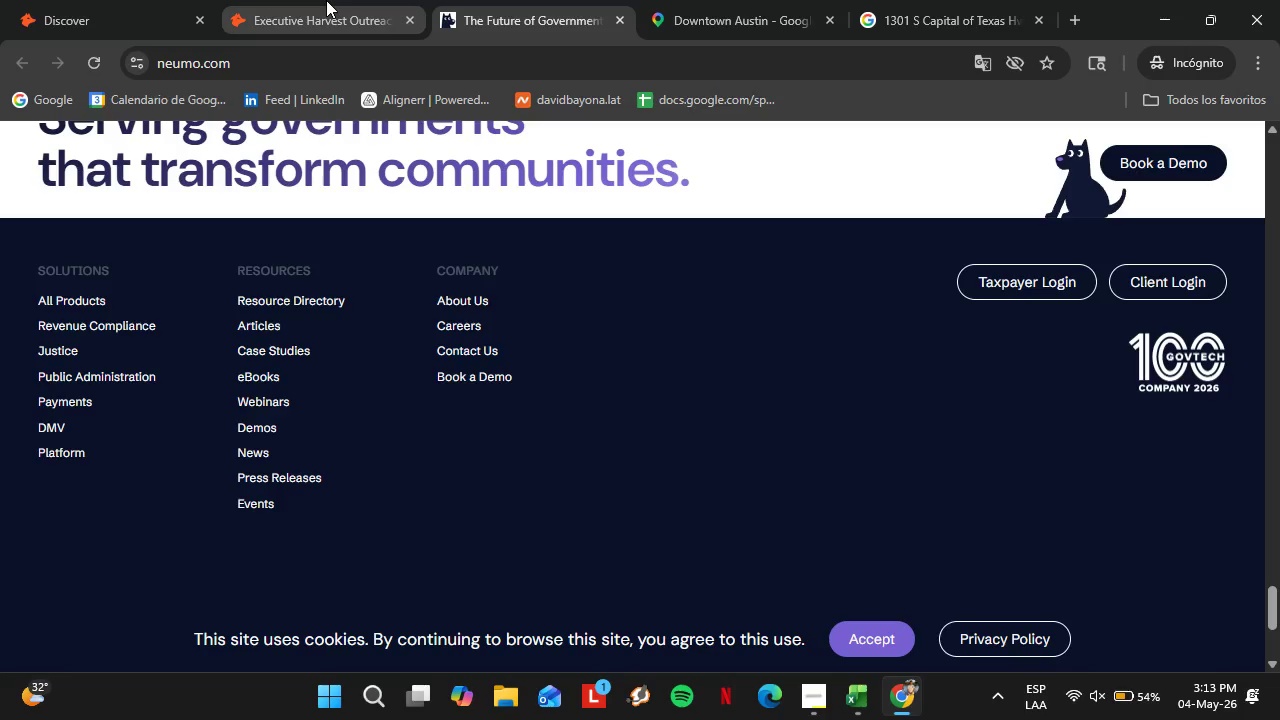 
left_click([326, 0])
 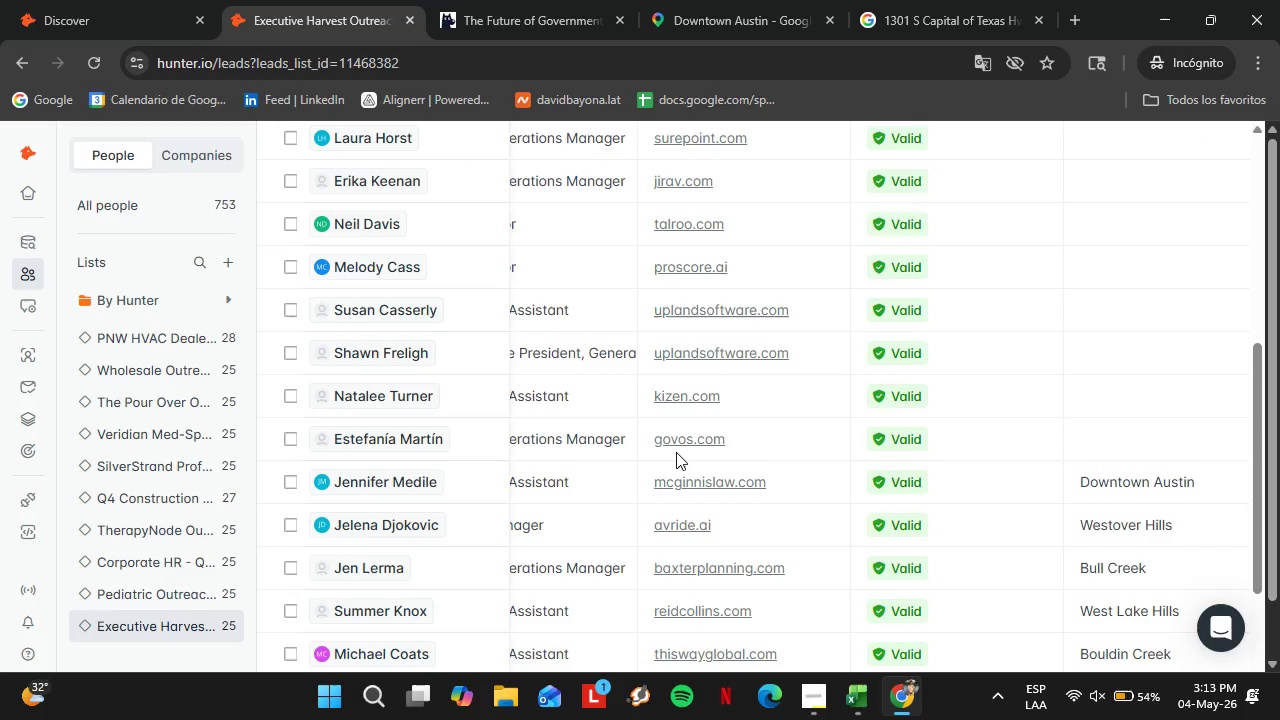 
left_click([670, 442])
 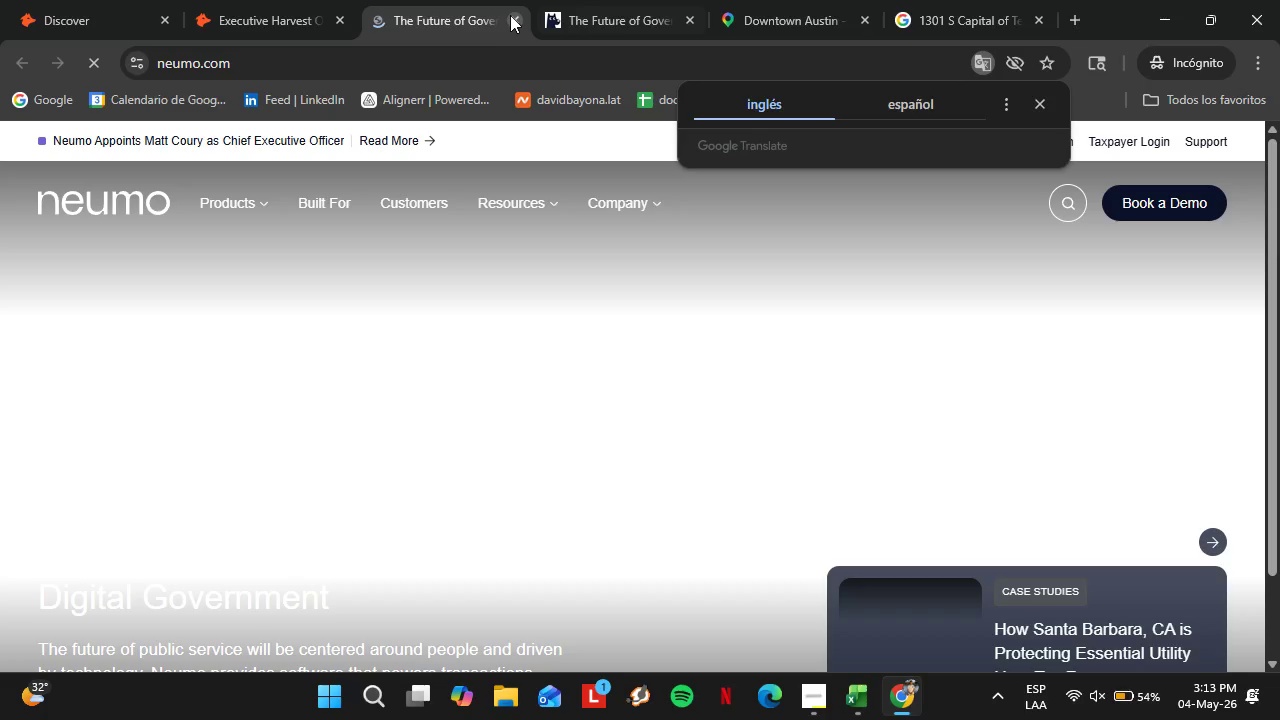 
left_click([514, 19])
 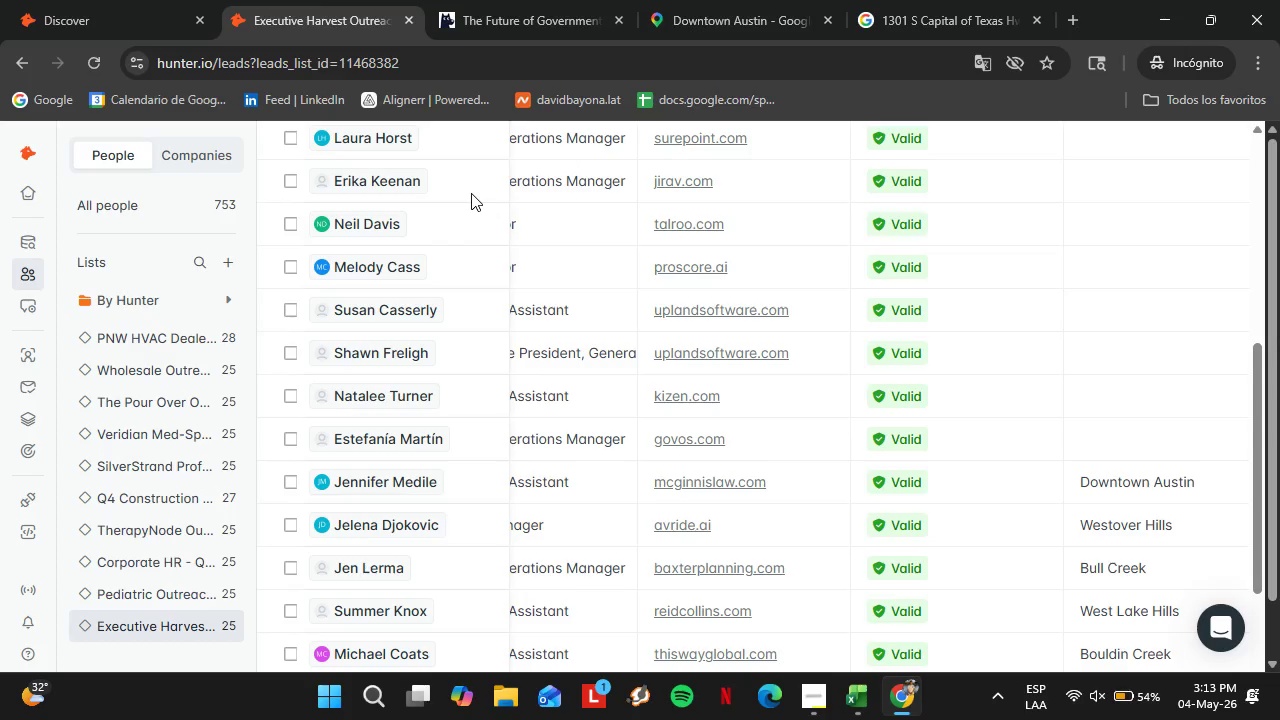 
left_click([401, 442])
 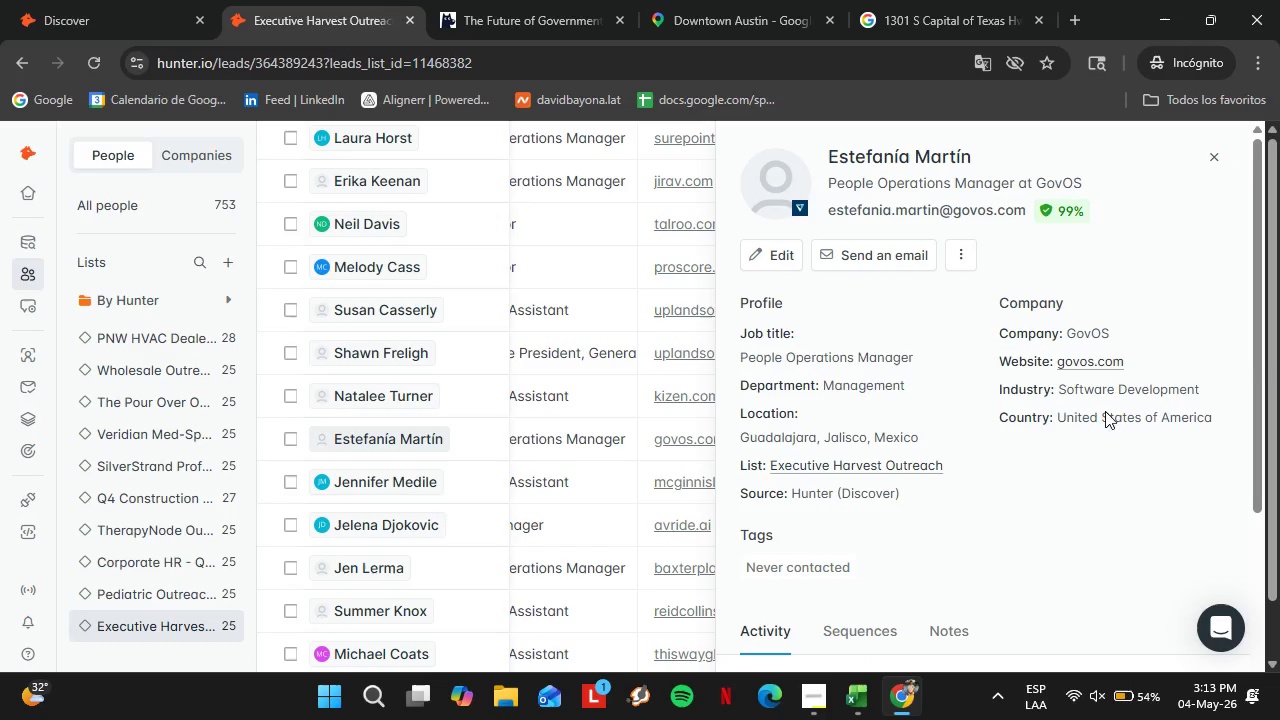 
wait(5.58)
 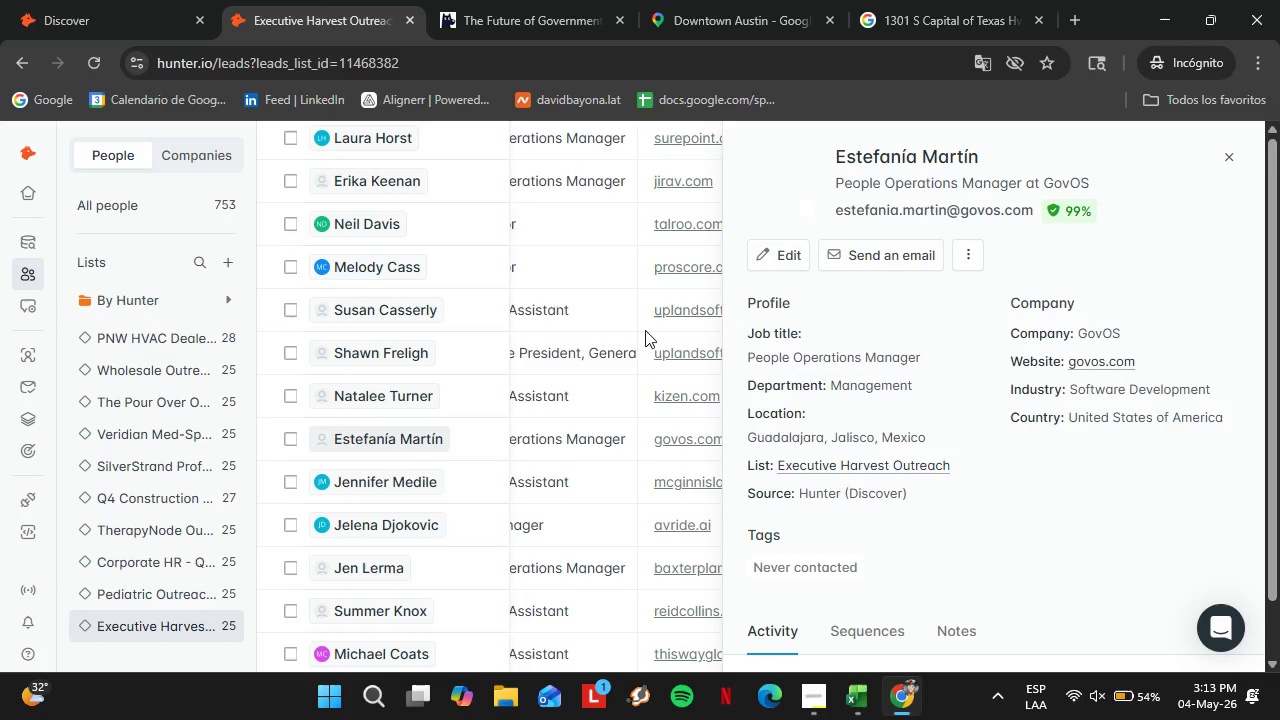 
left_click([1228, 152])
 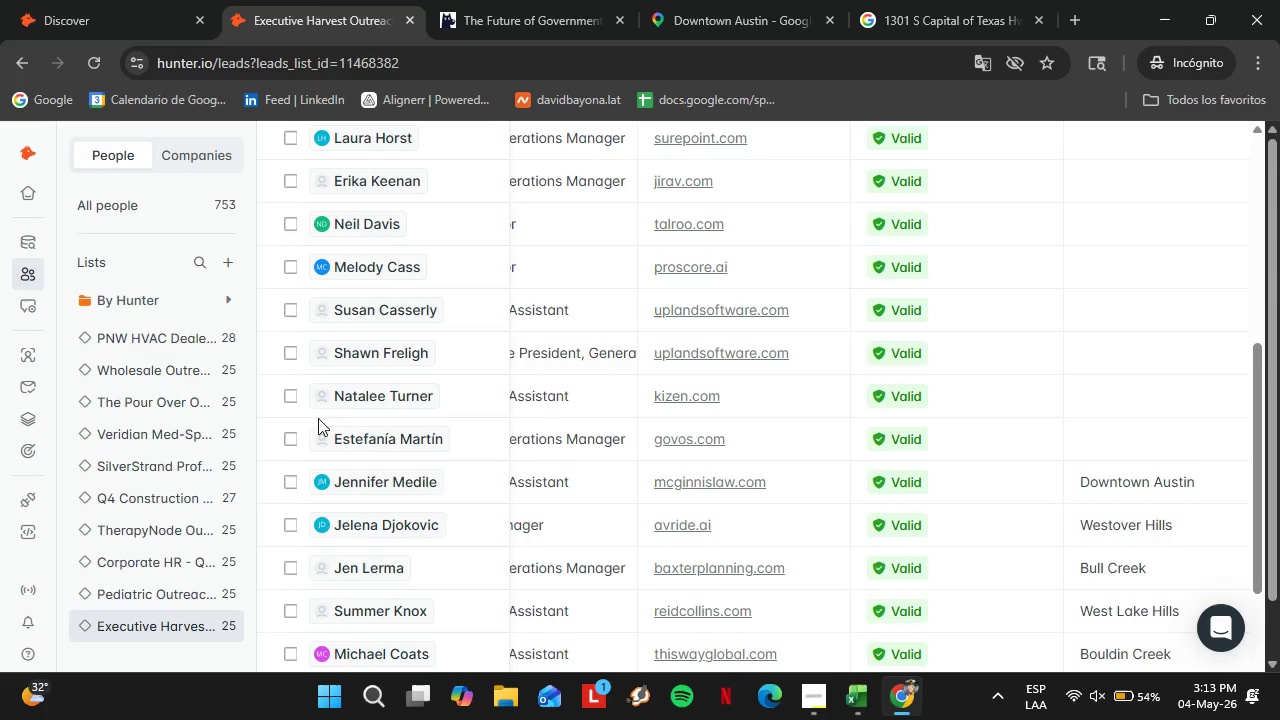 
left_click([292, 437])
 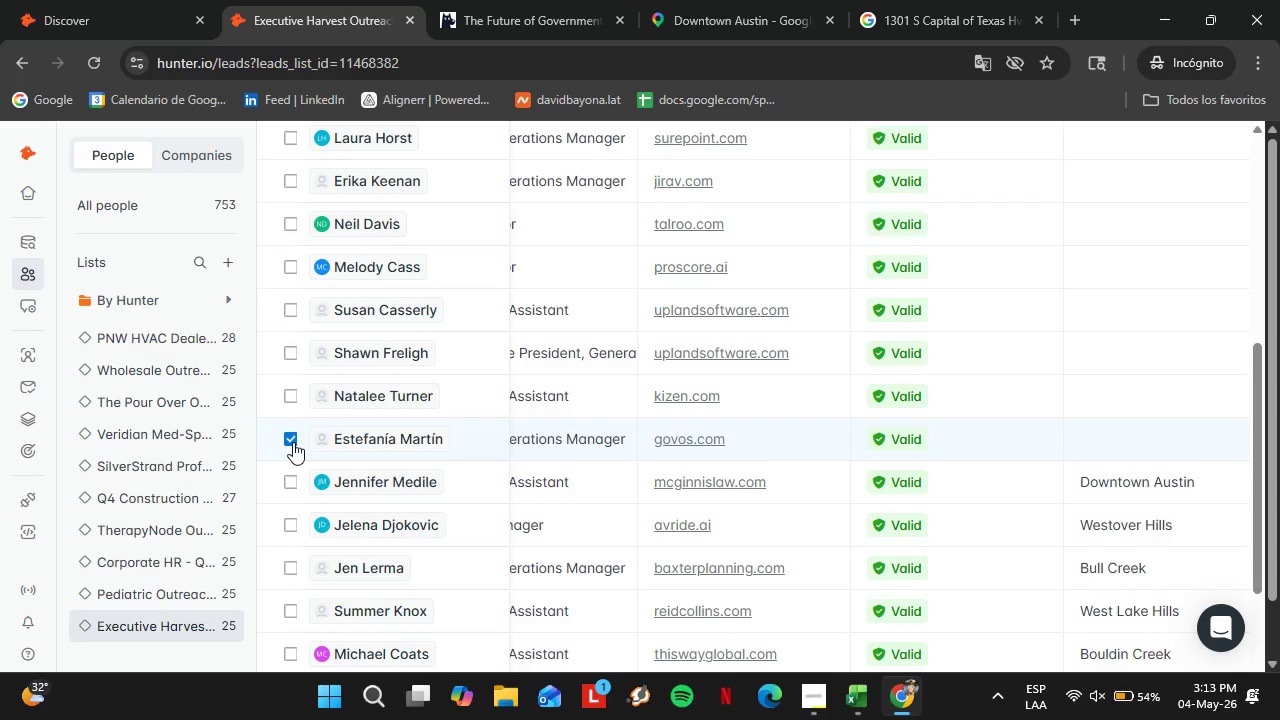 
wait(9.06)
 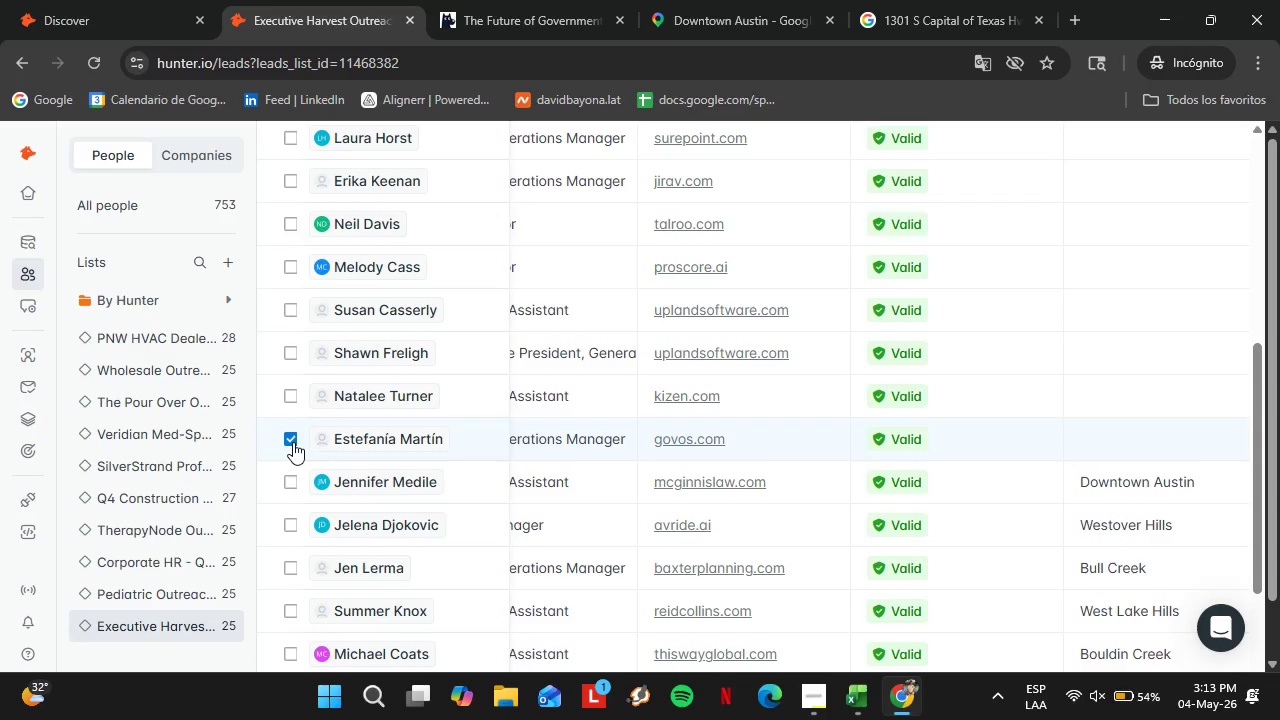 
scroll: coordinate [911, 354], scroll_direction: up, amount: 2.0
 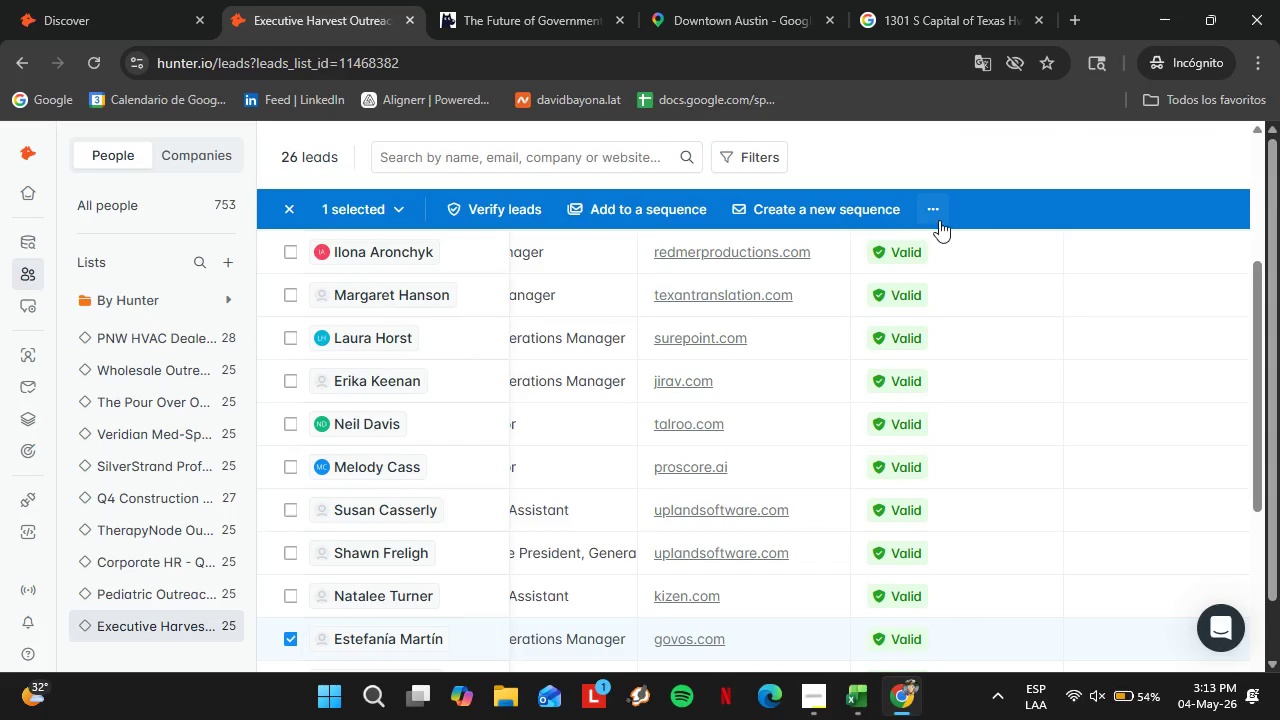 
left_click([931, 212])
 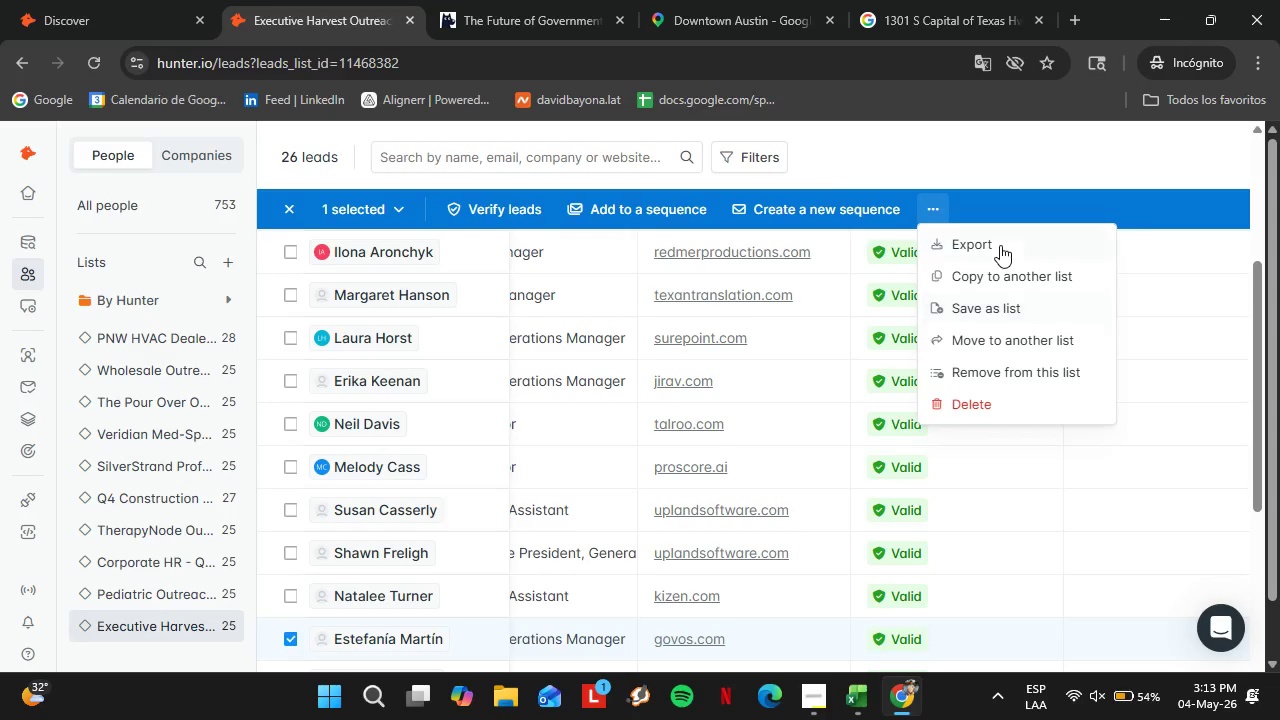 
wait(5.72)
 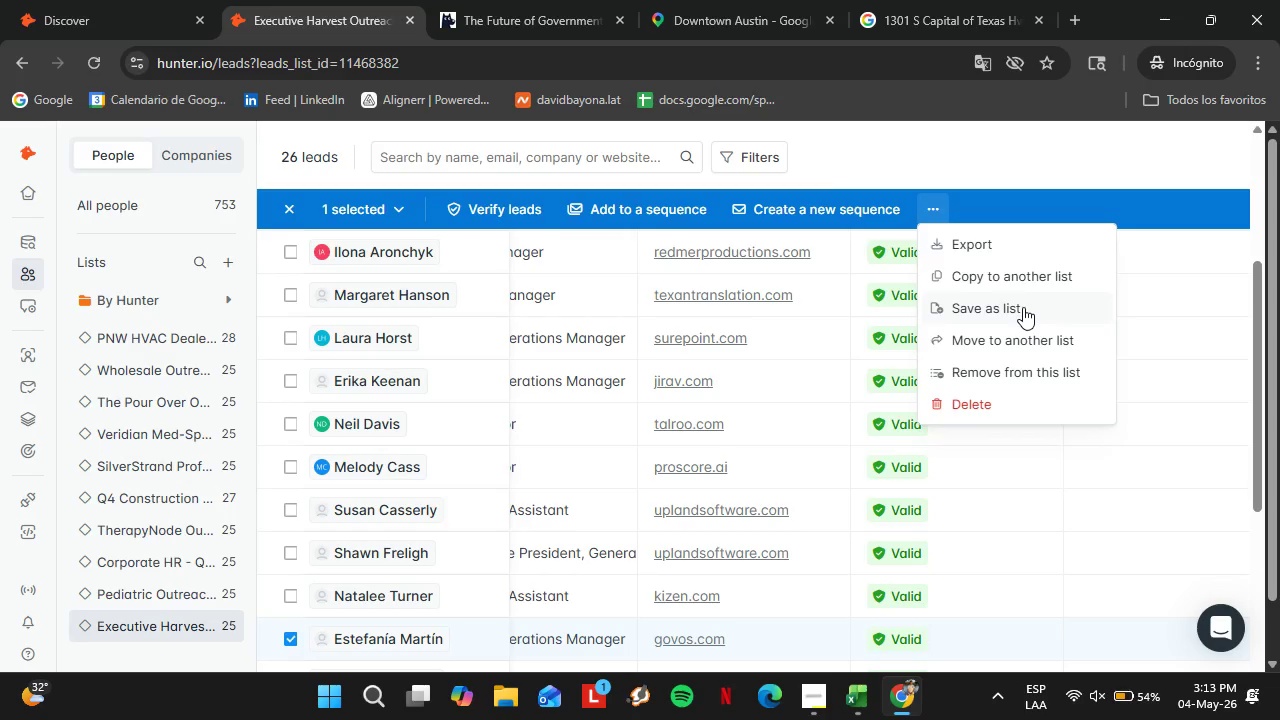 
left_click([991, 378])
 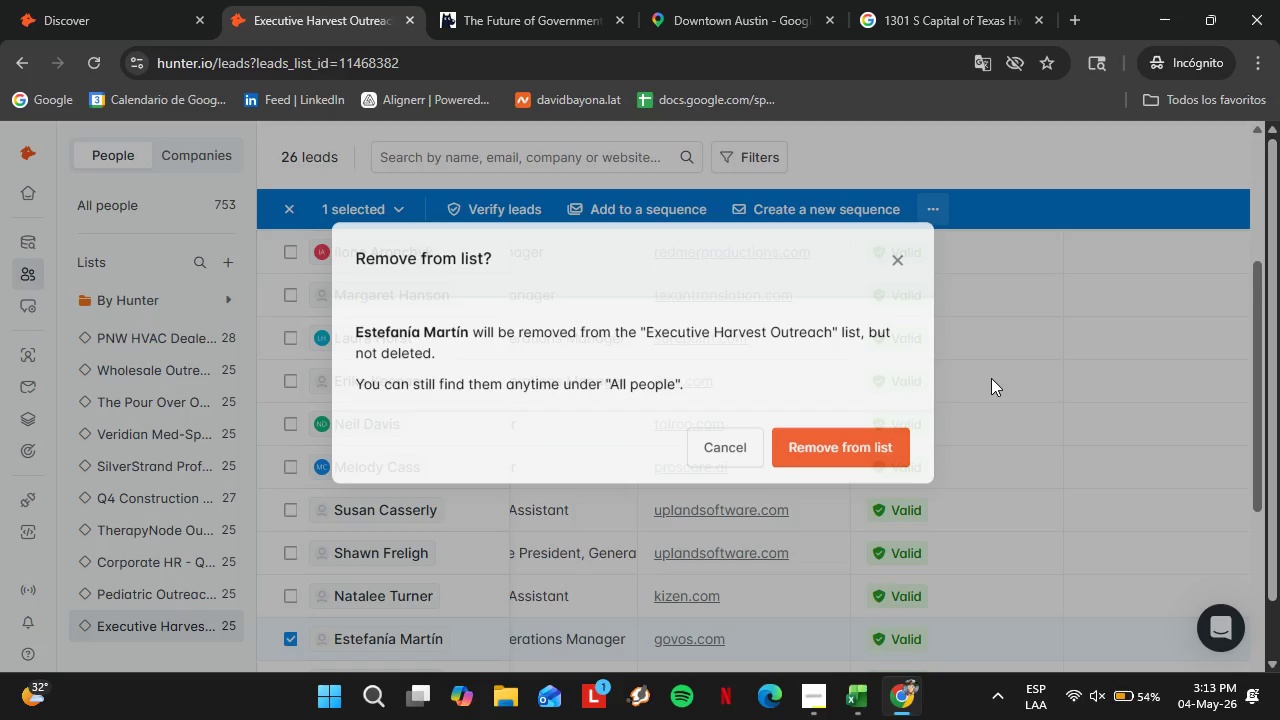 
left_click([817, 501])
 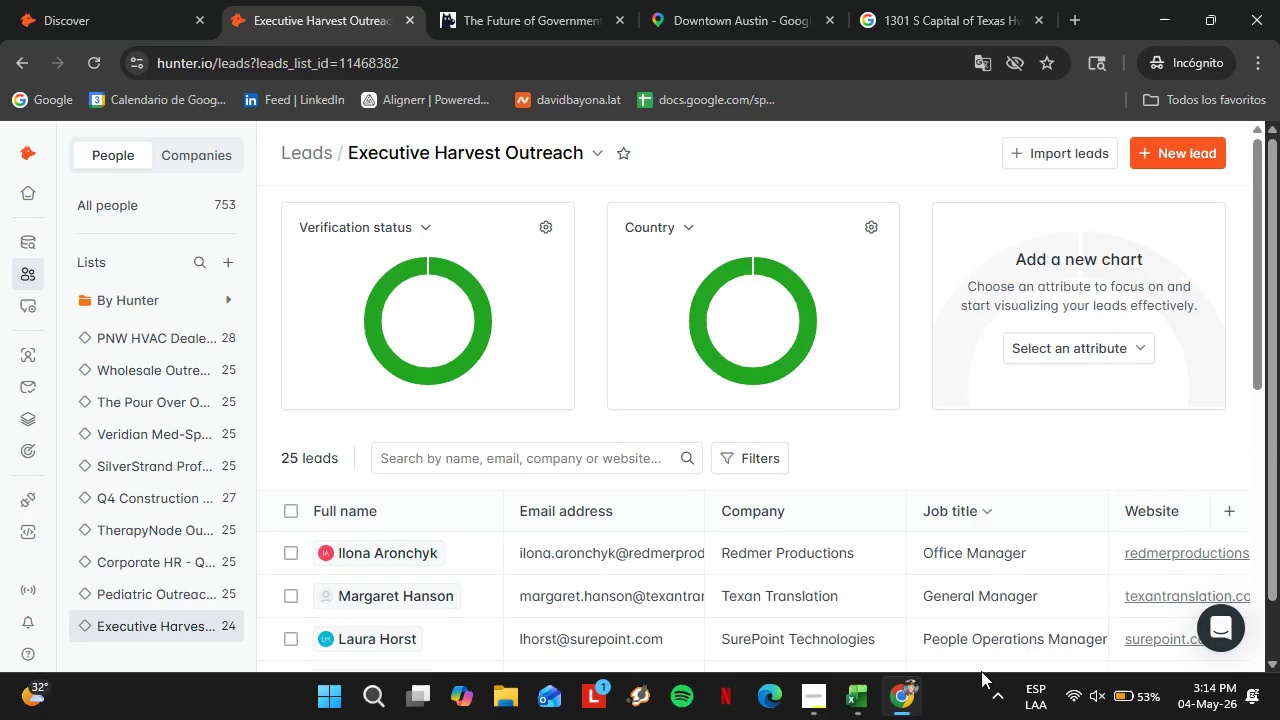 
wait(42.97)
 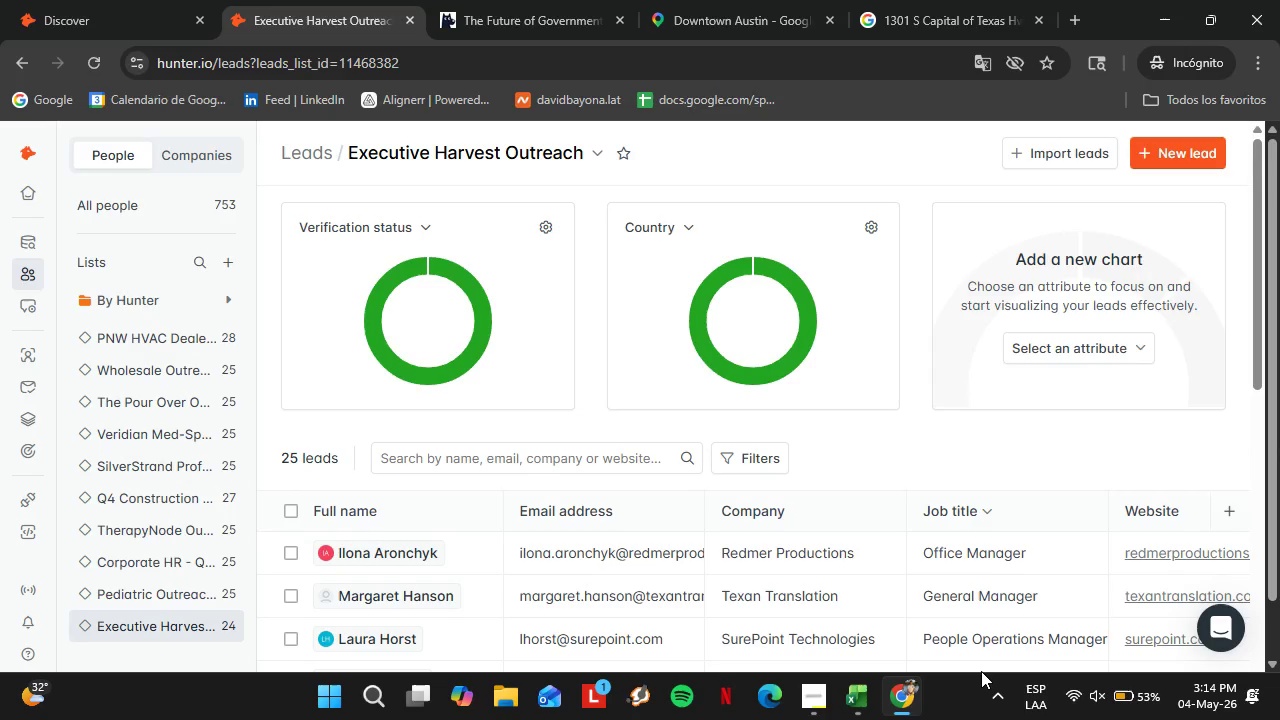 
mouse_move([869, 692])
 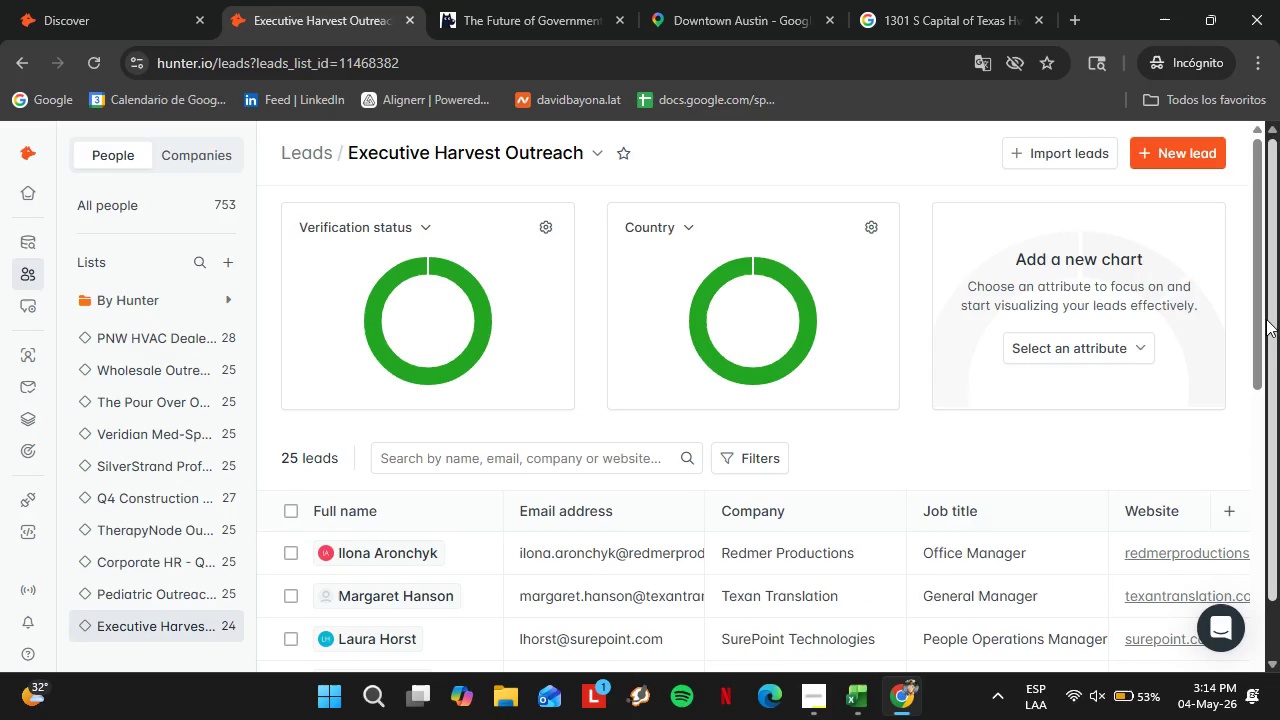 
left_click_drag(start_coordinate=[1259, 313], to_coordinate=[1277, 637])
 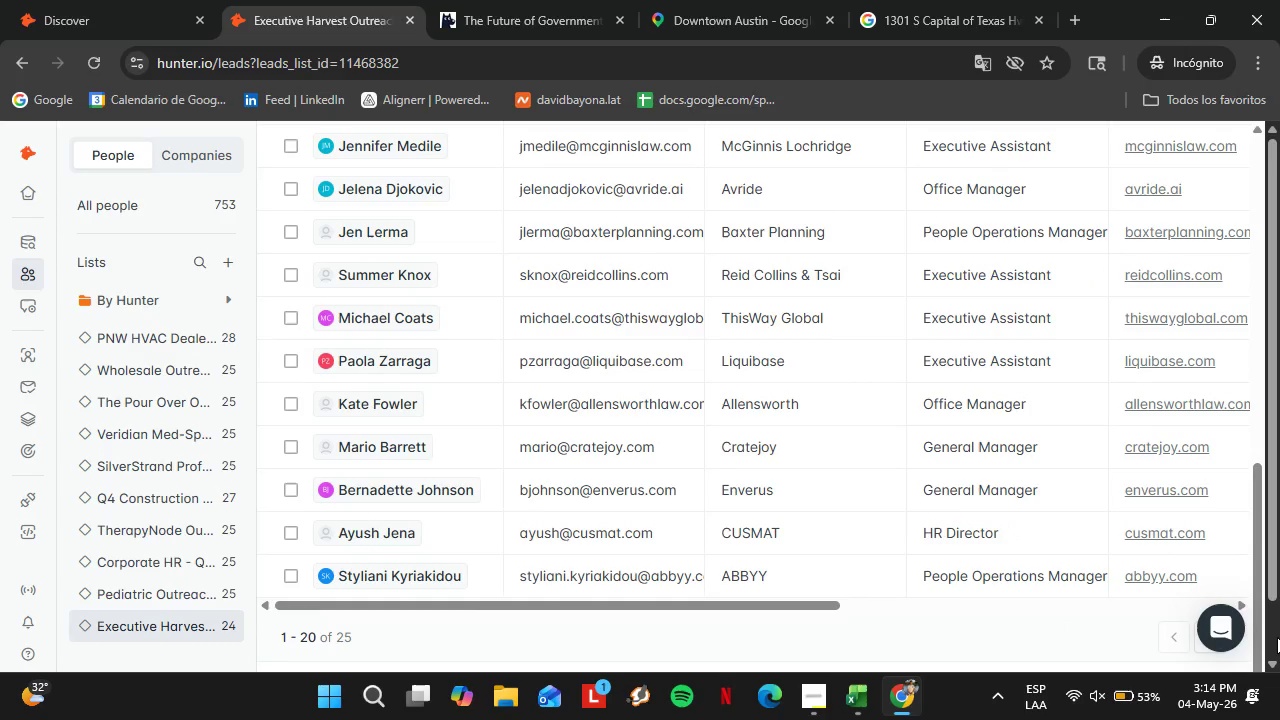 
wait(12.23)
 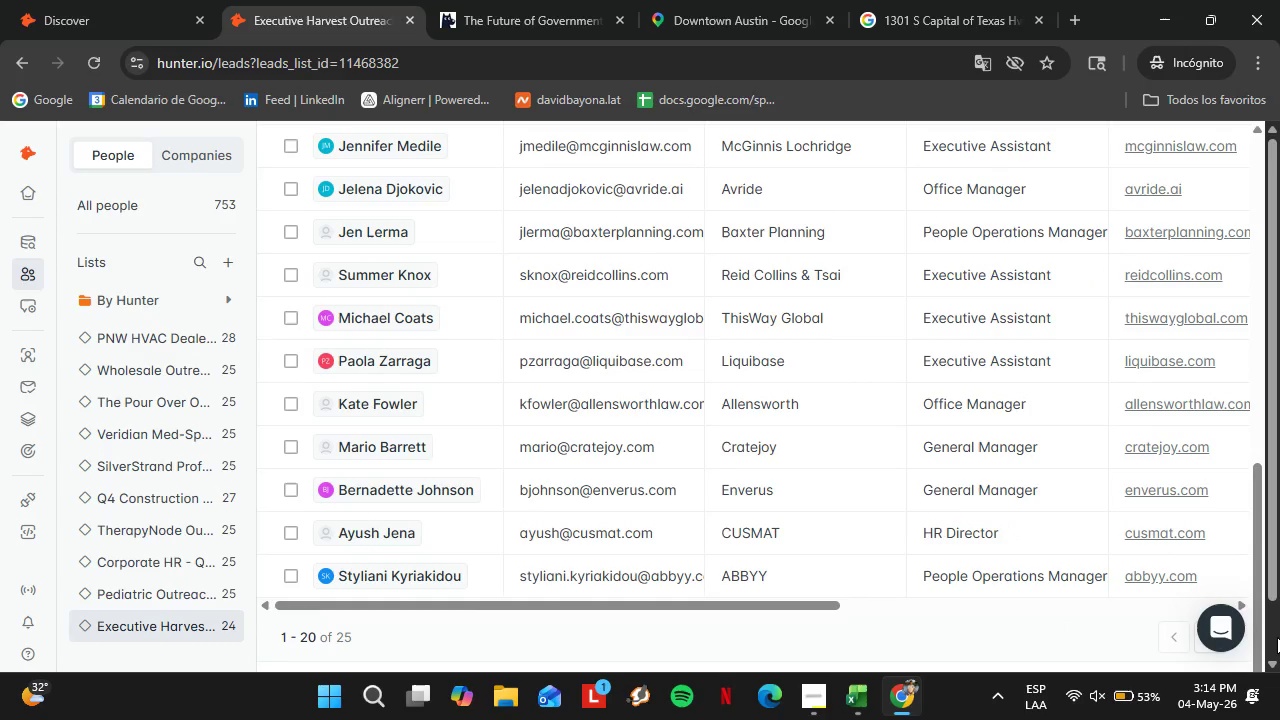 
scroll: coordinate [1100, 412], scroll_direction: up, amount: 3.0
 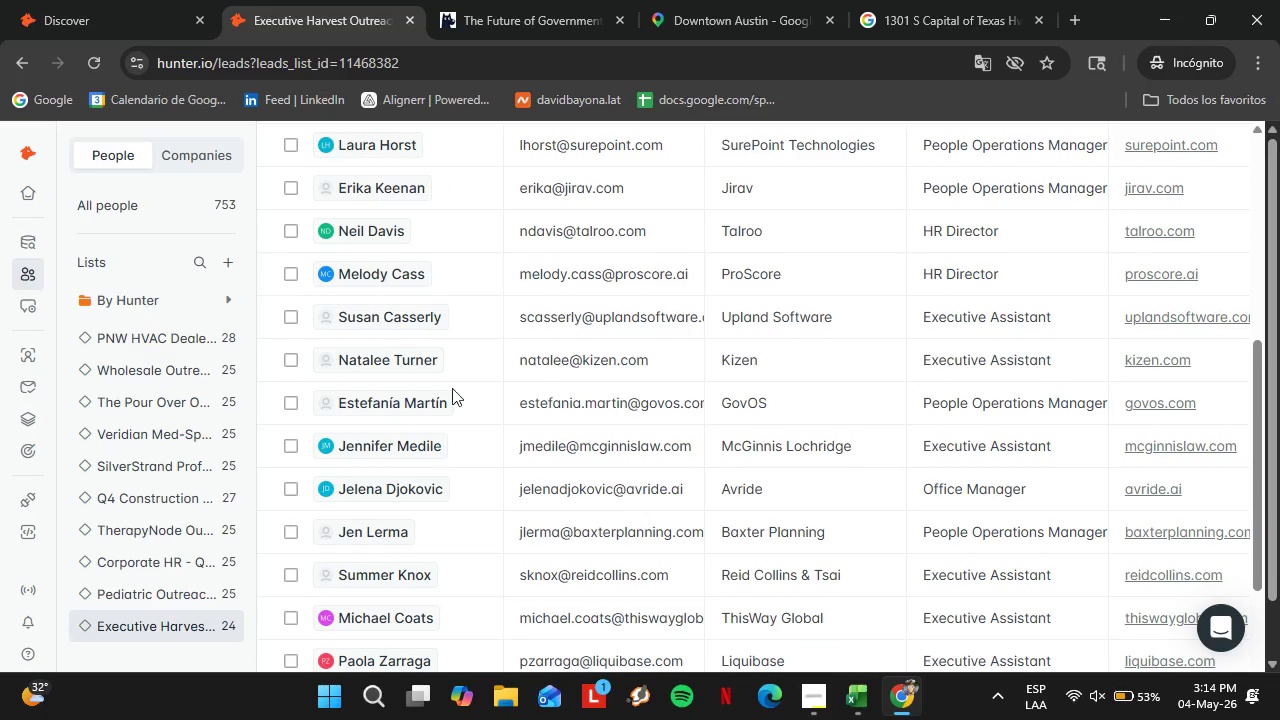 
scroll: coordinate [568, 359], scroll_direction: down, amount: 7.0
 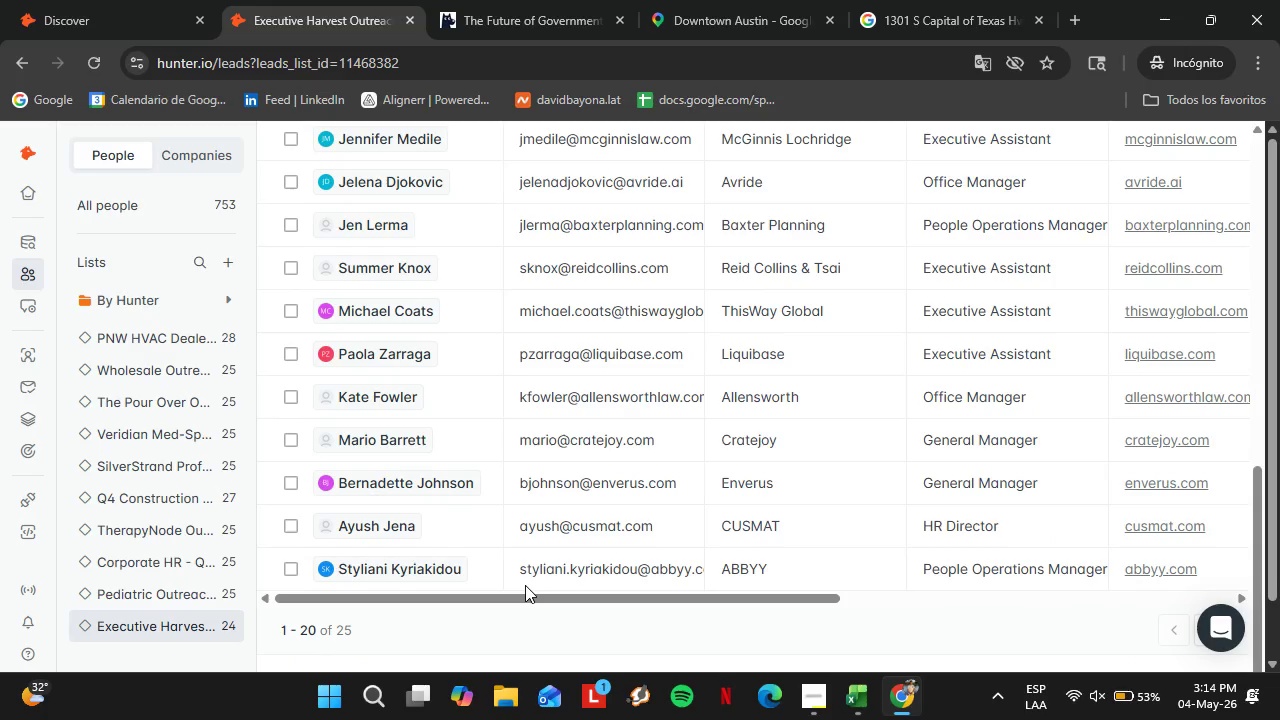 
left_click_drag(start_coordinate=[530, 593], to_coordinate=[773, 591])
 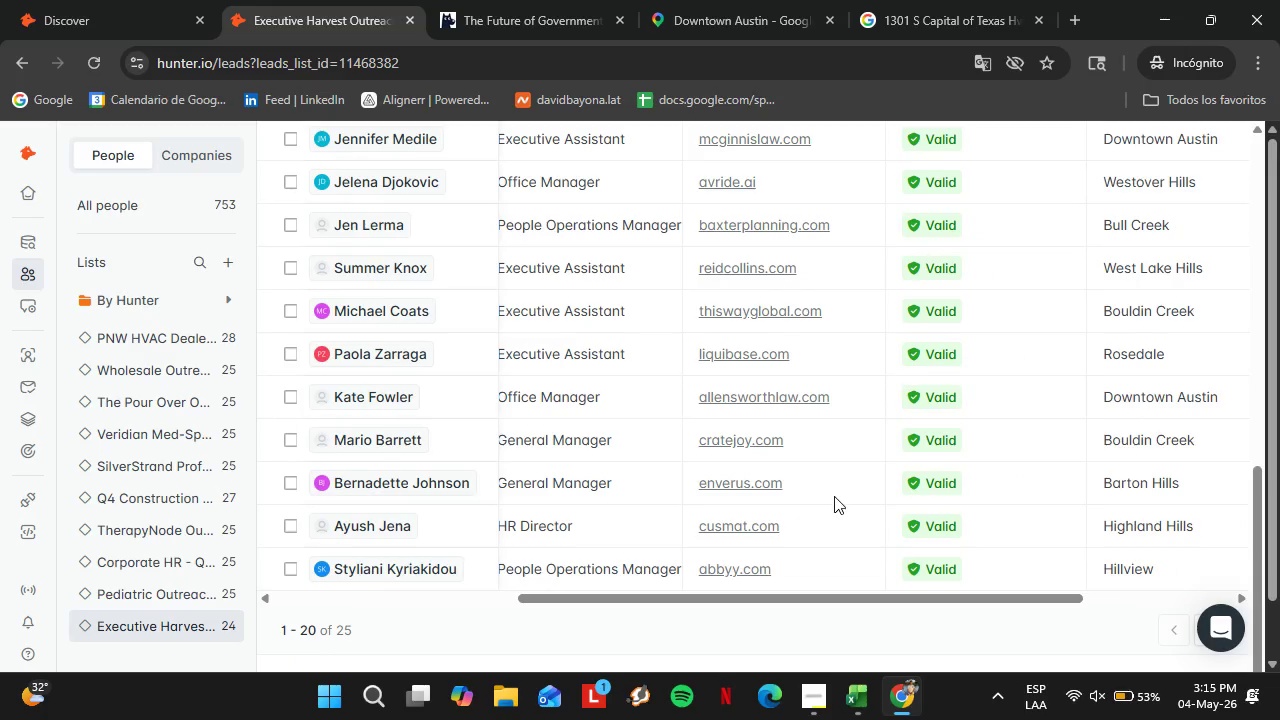 
scroll: coordinate [840, 489], scroll_direction: up, amount: 3.0
 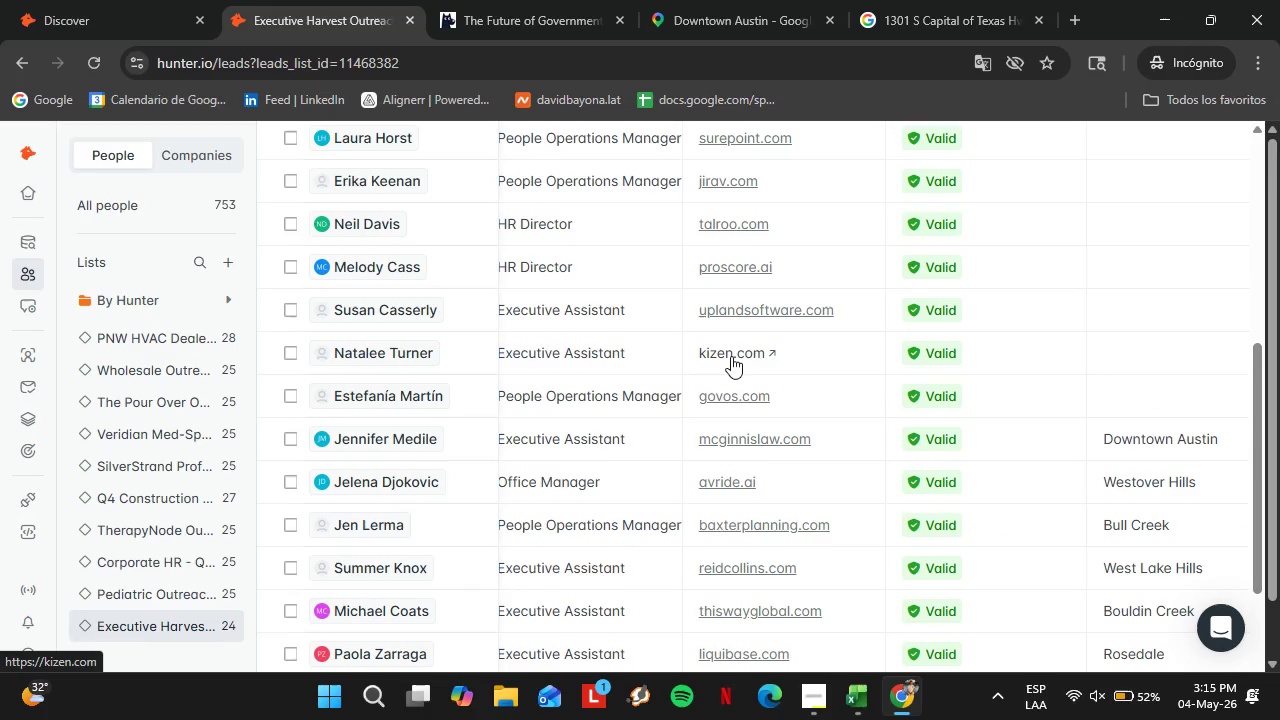 
left_click([731, 356])
 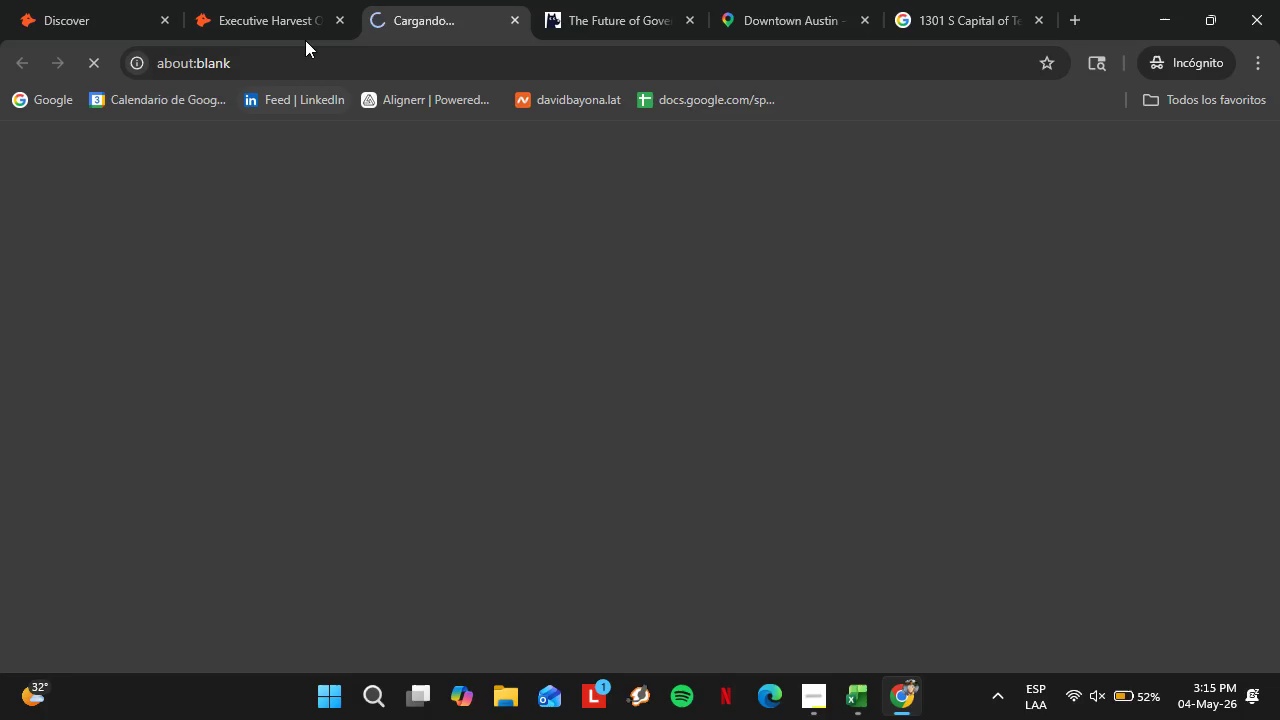 
left_click([305, 32])
 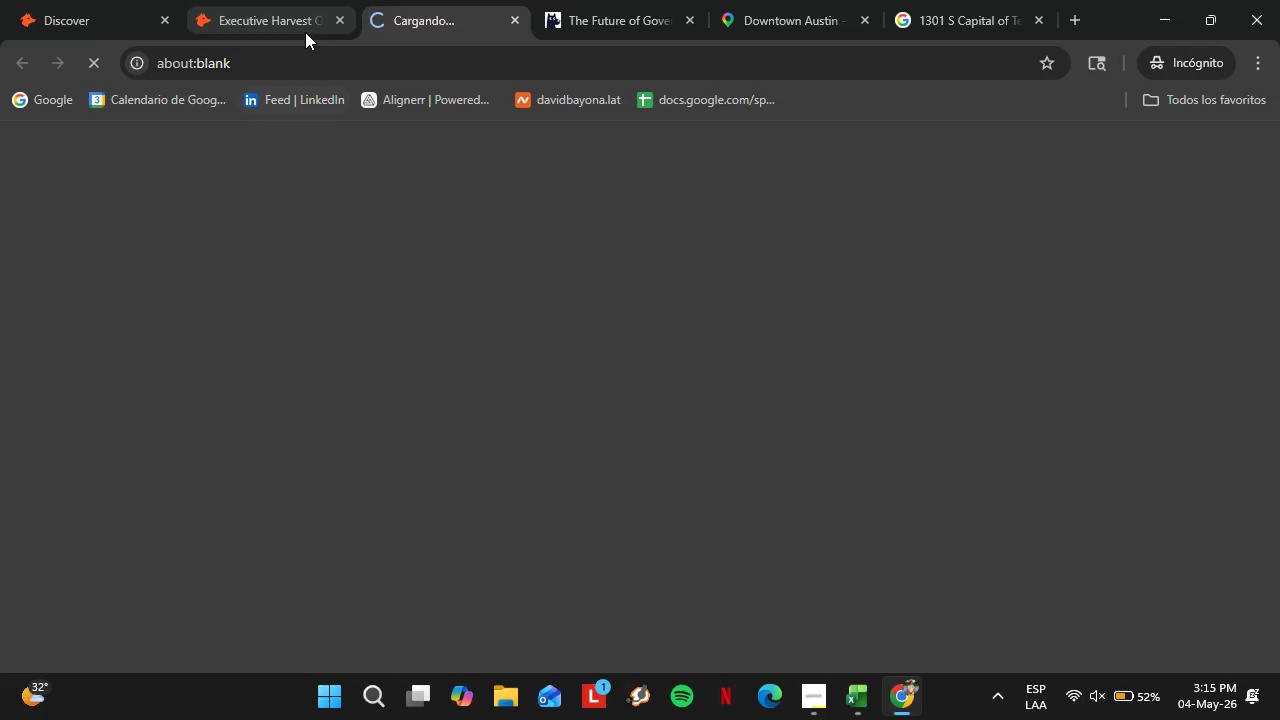 
left_click([86, 66])
 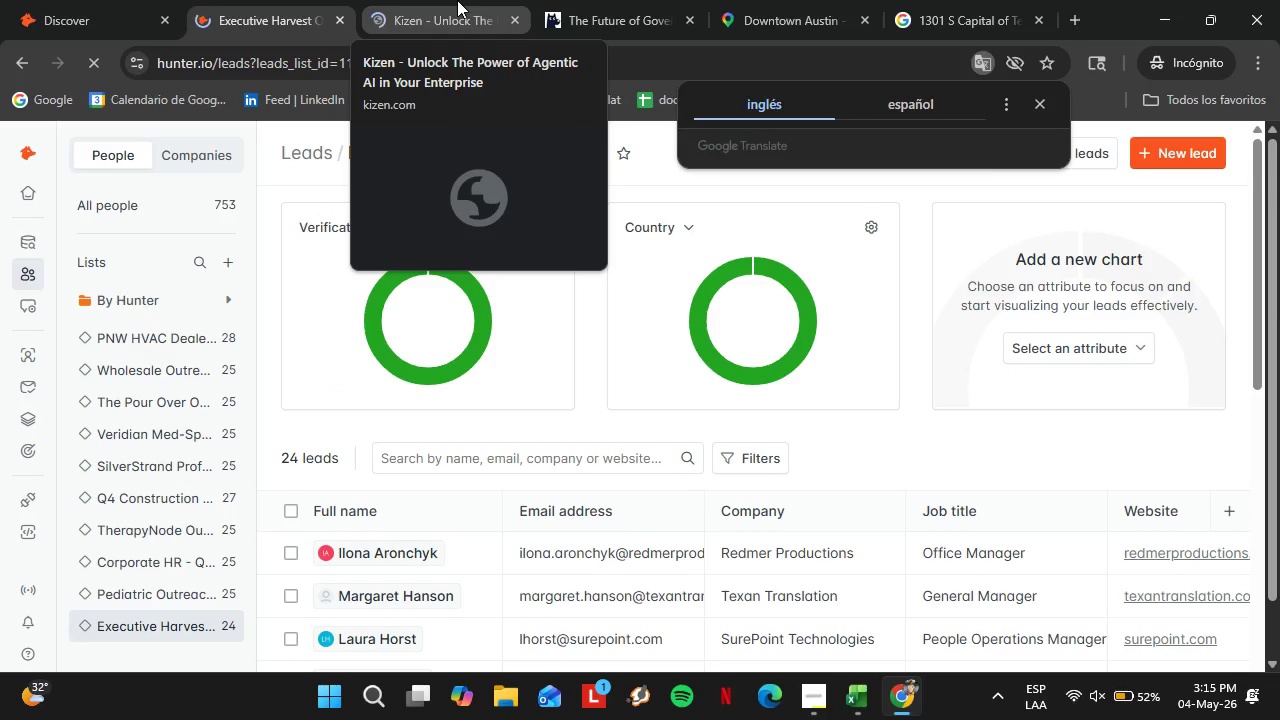 
wait(26.98)
 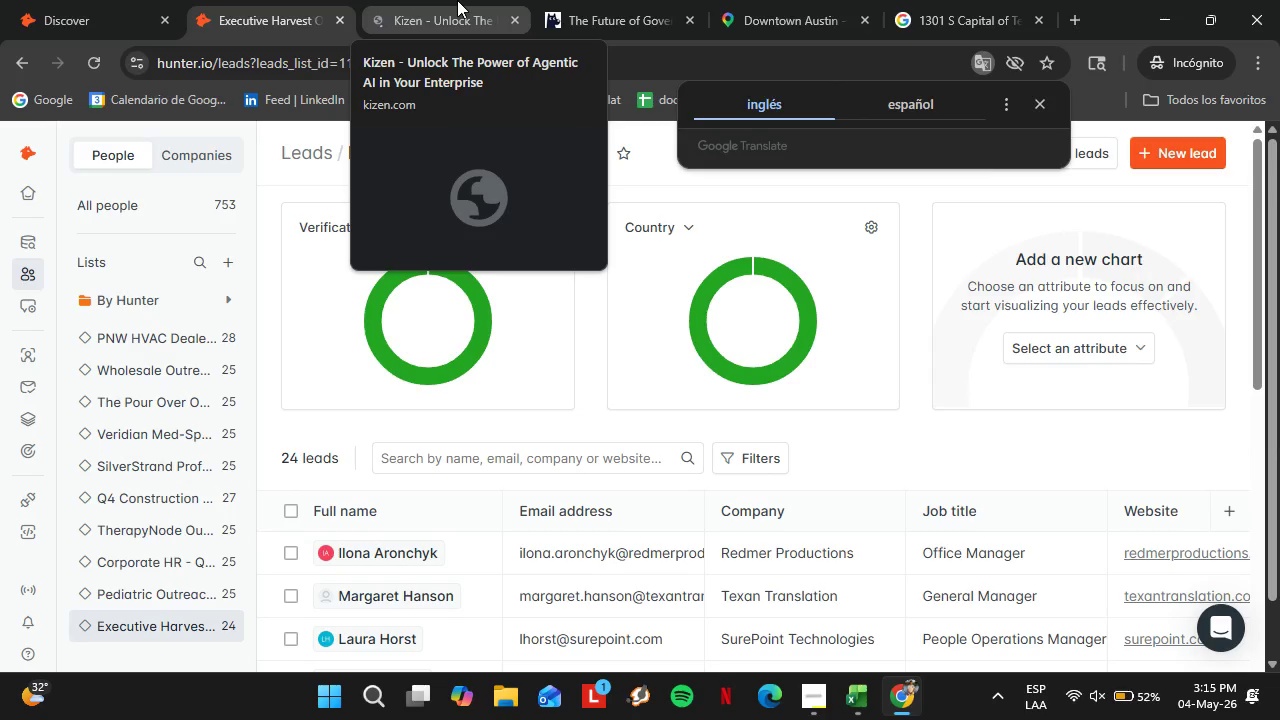 
left_click_drag(start_coordinate=[674, 601], to_coordinate=[929, 589])
 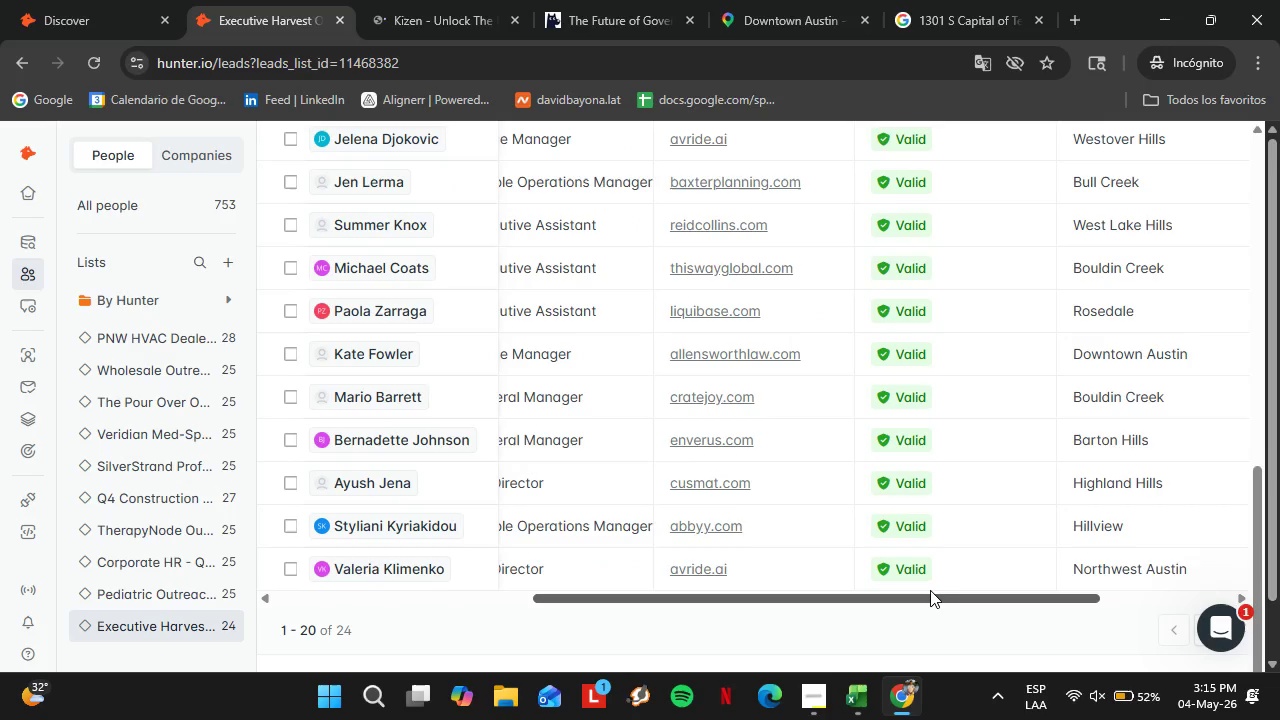 
scroll: coordinate [770, 489], scroll_direction: down, amount: 11.0
 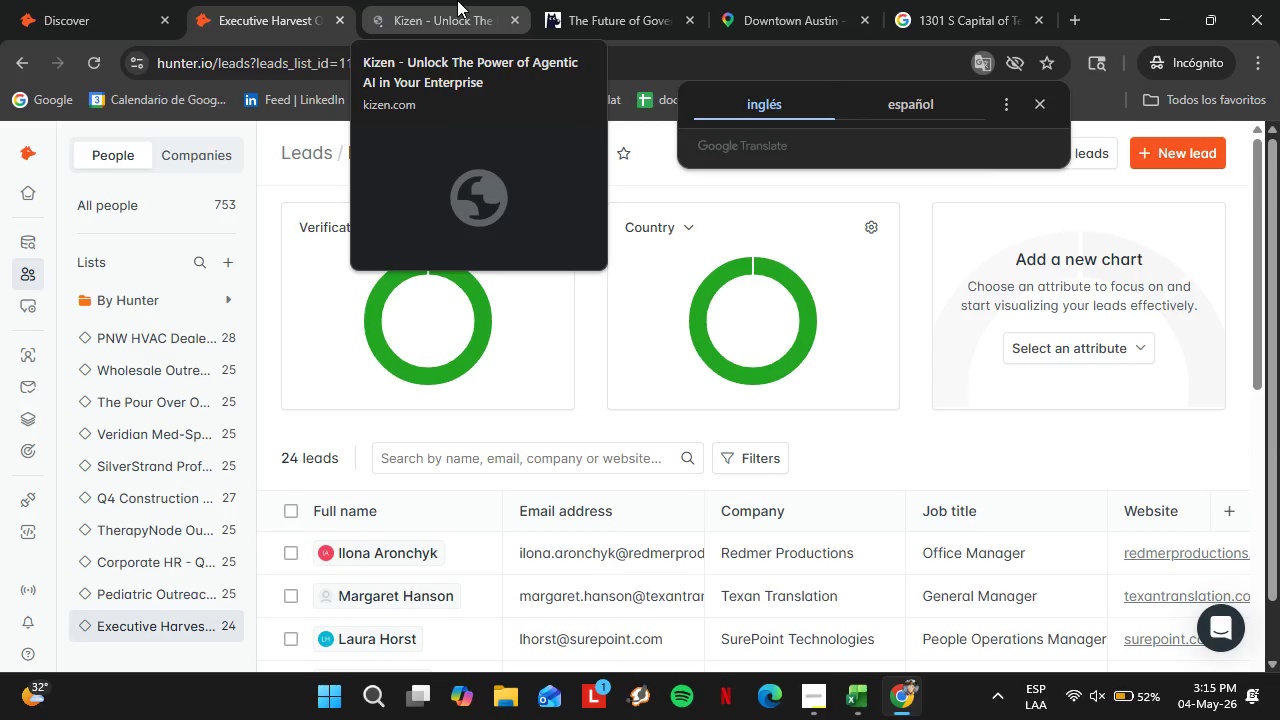 
scroll: coordinate [932, 429], scroll_direction: up, amount: 7.0
 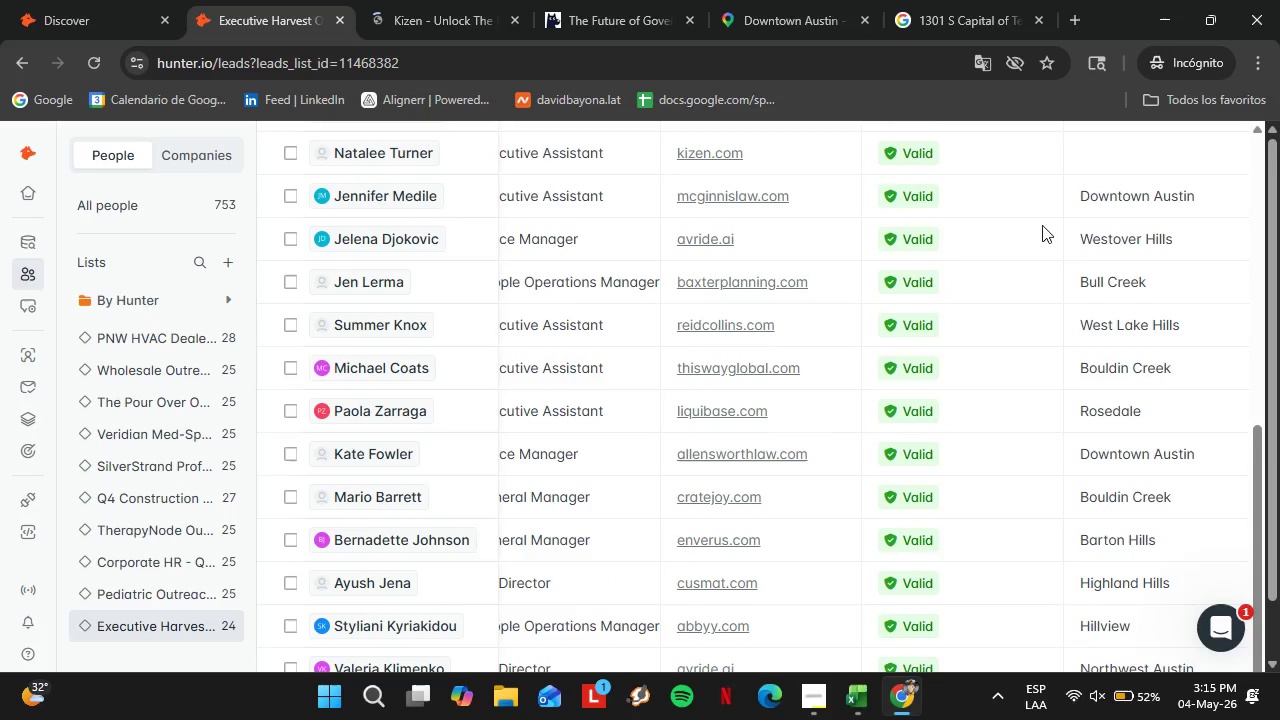 
left_click([718, 149])
 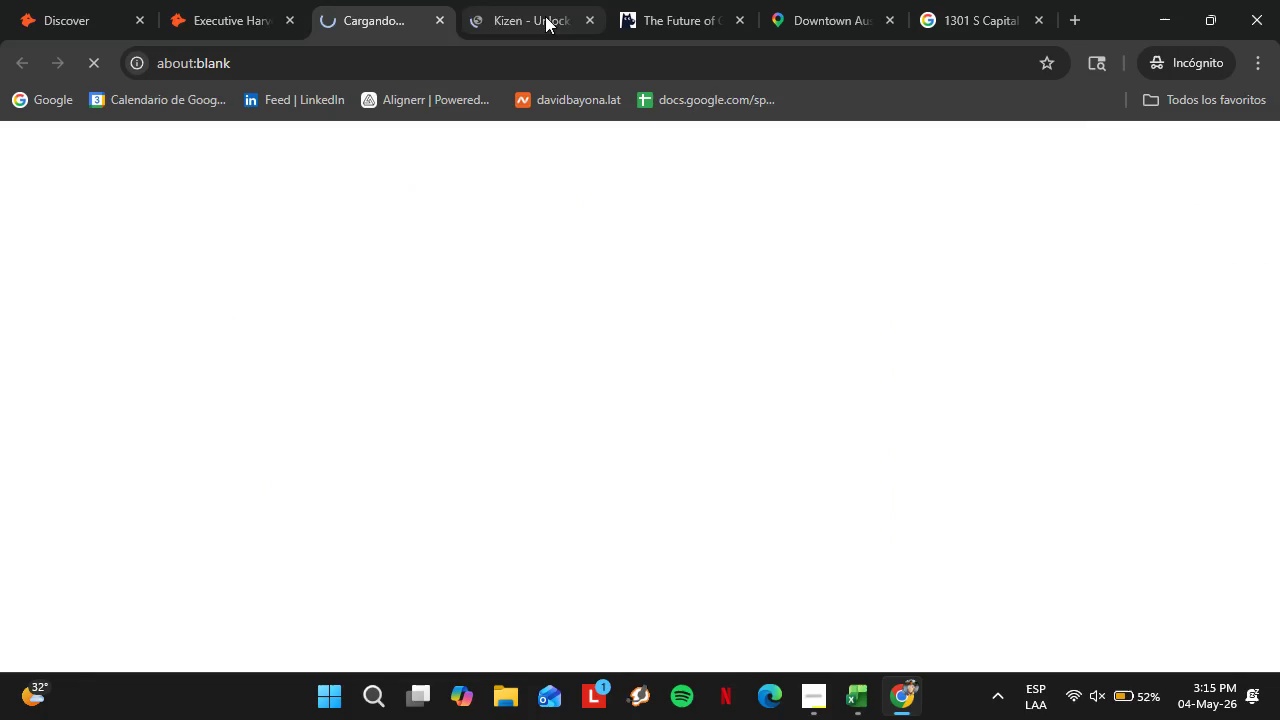 
left_click([591, 14])
 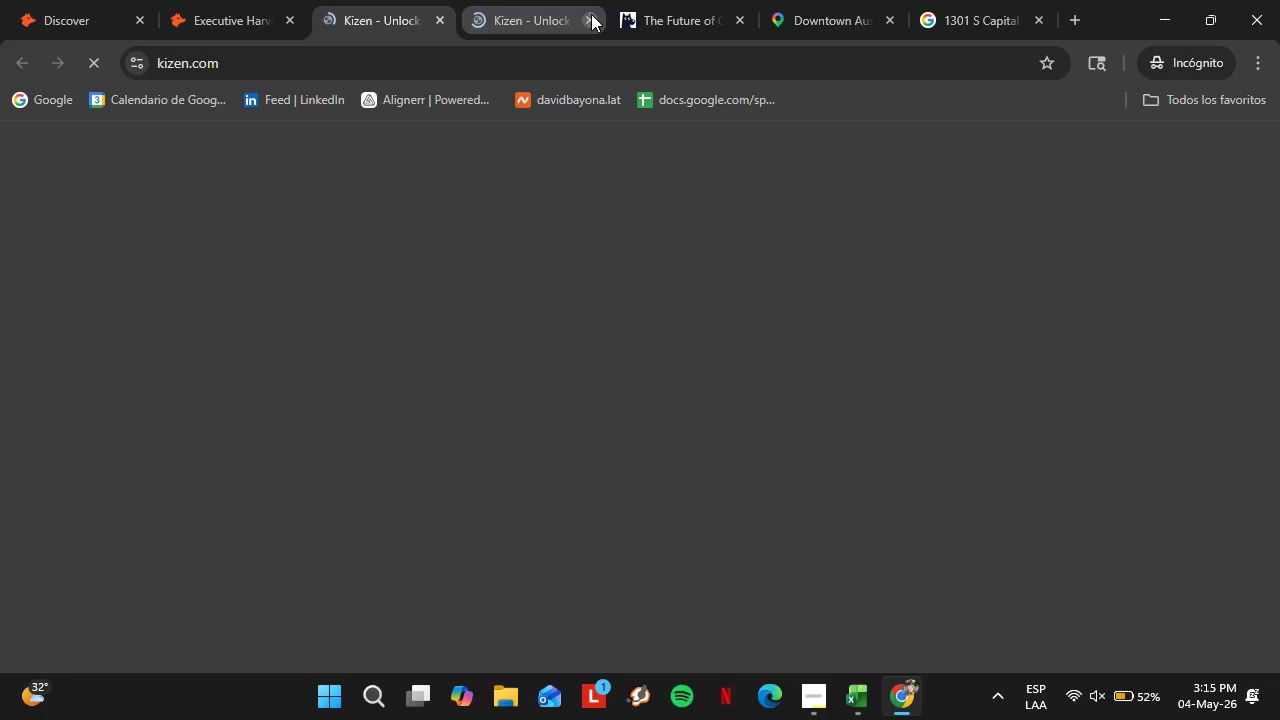 
left_click([695, 20])
 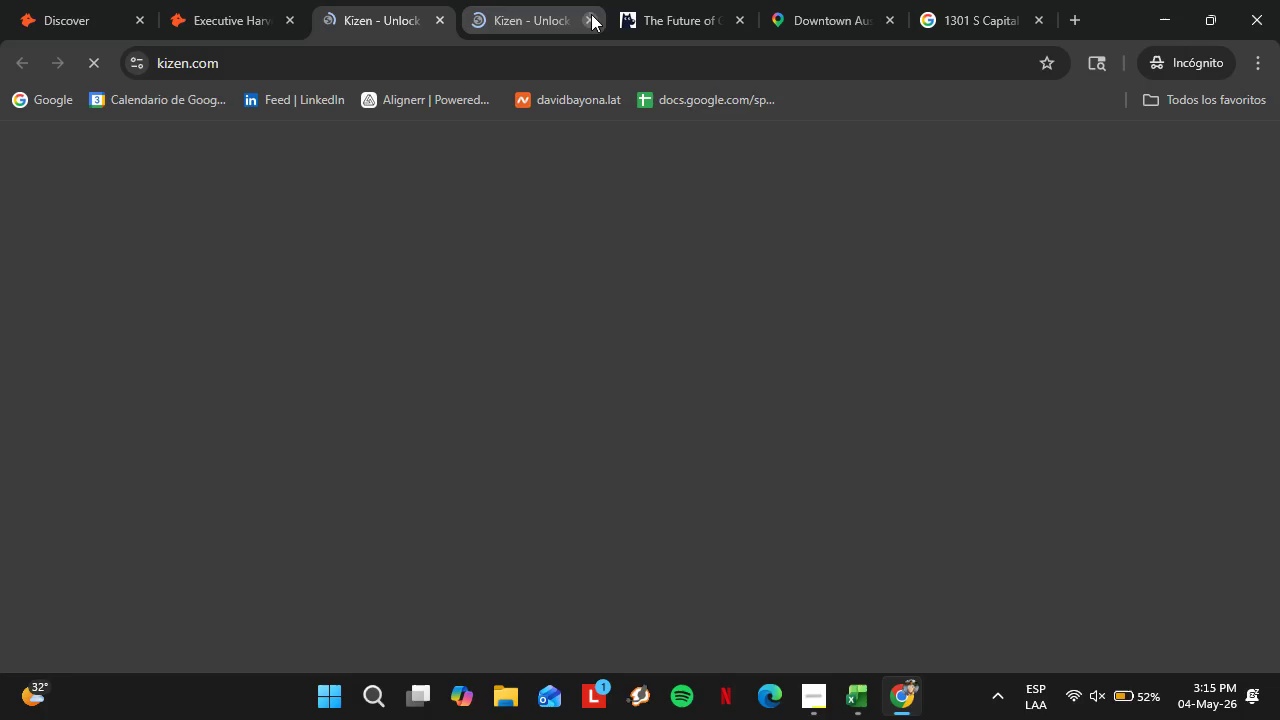 
scroll: coordinate [948, 300], scroll_direction: down, amount: 6.0
 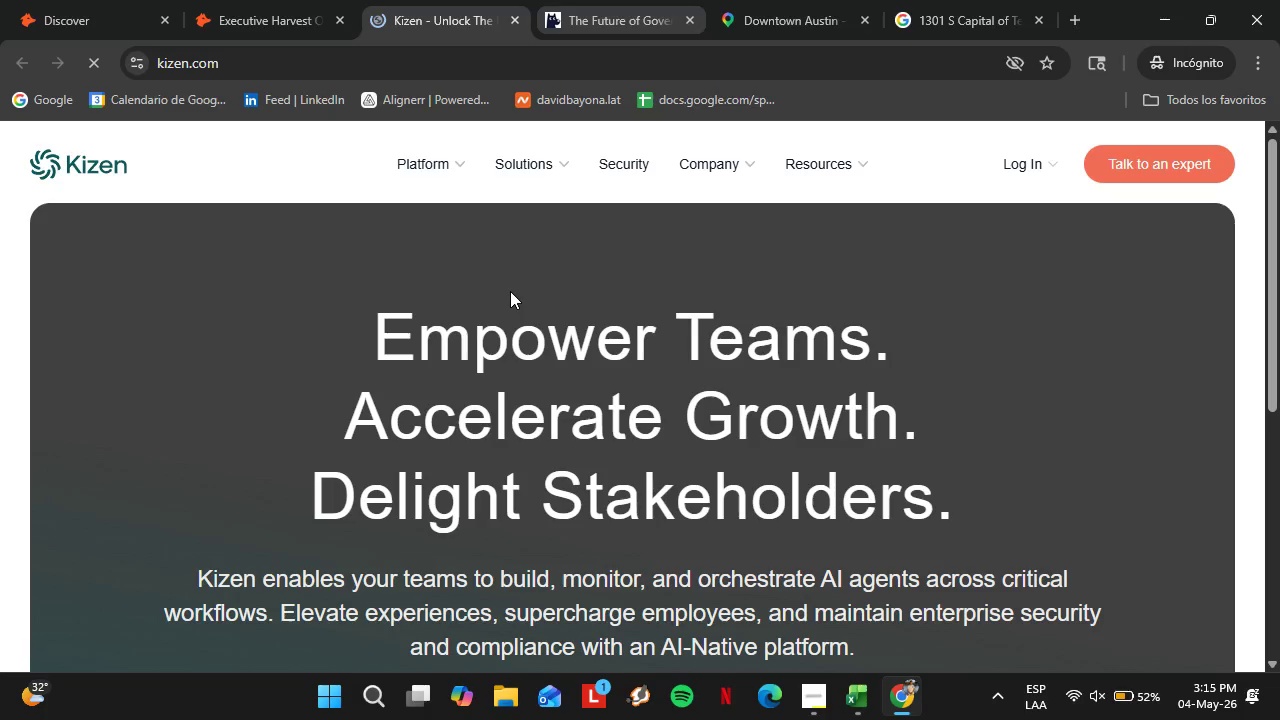 
left_click_drag(start_coordinate=[1279, 428], to_coordinate=[1279, 594])
 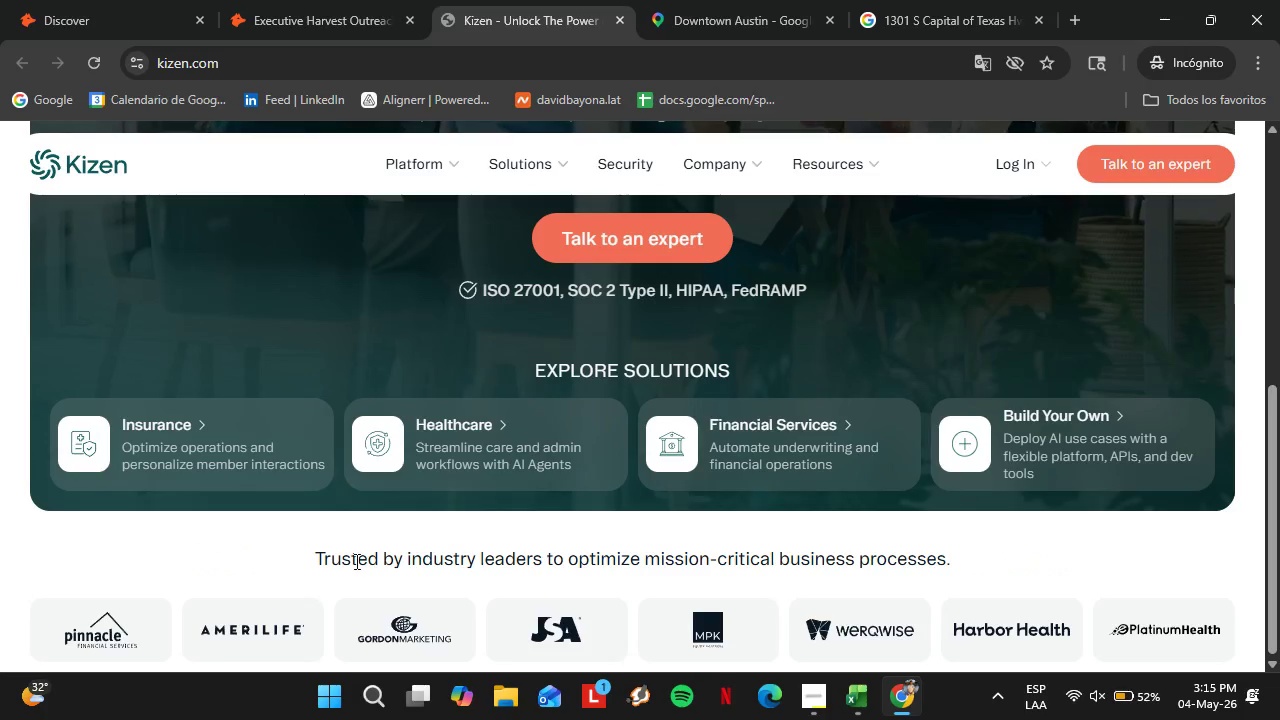 
left_click([705, 0])
 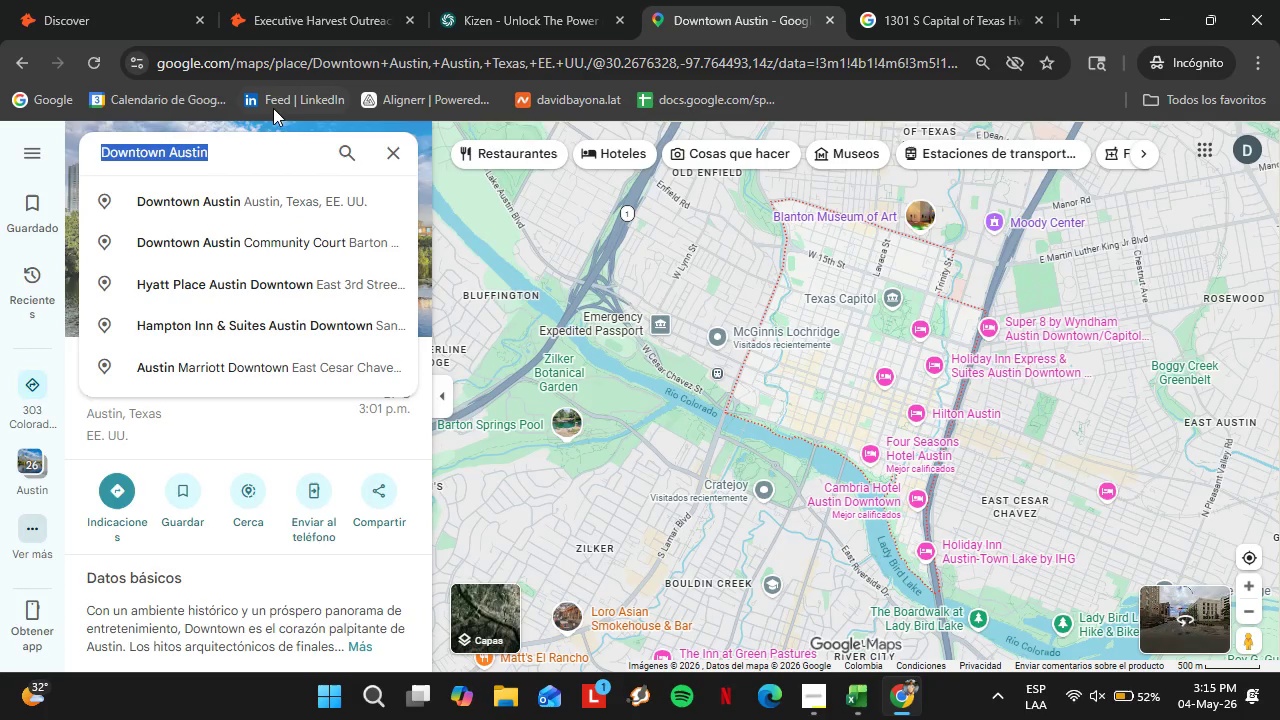 
scroll: coordinate [453, 548], scroll_direction: up, amount: 11.0
 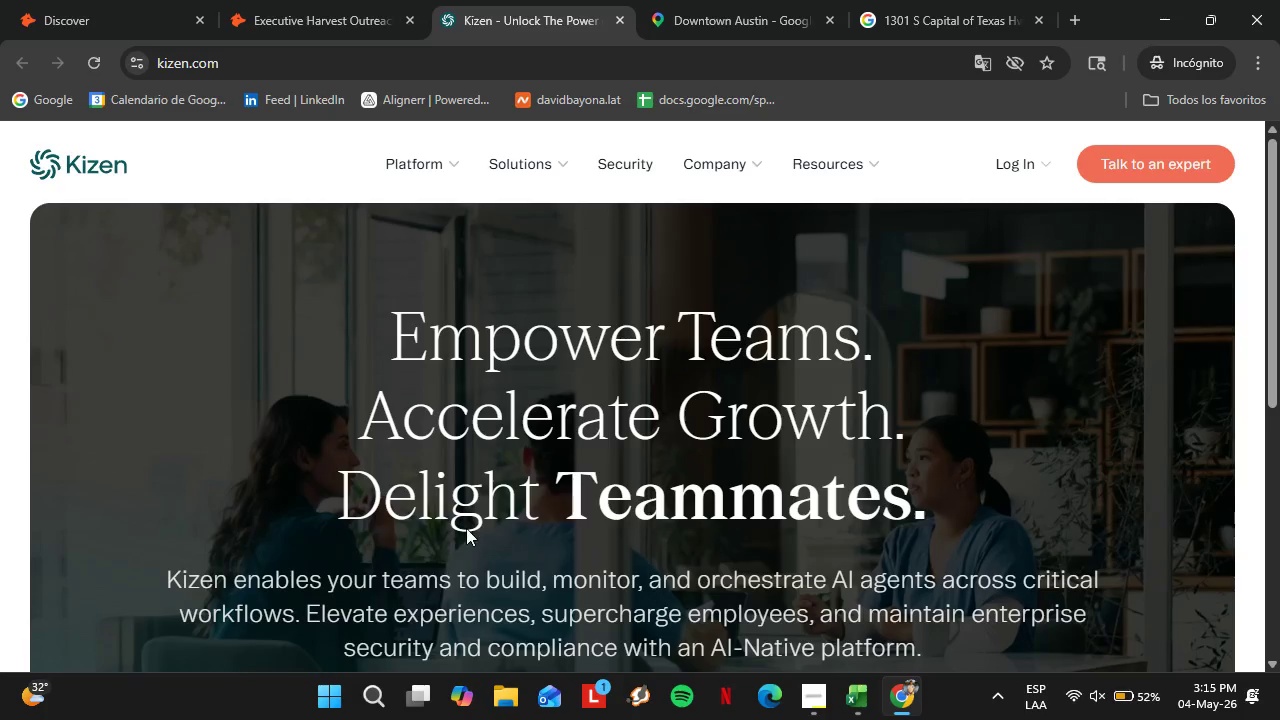 
left_click([164, 158])
 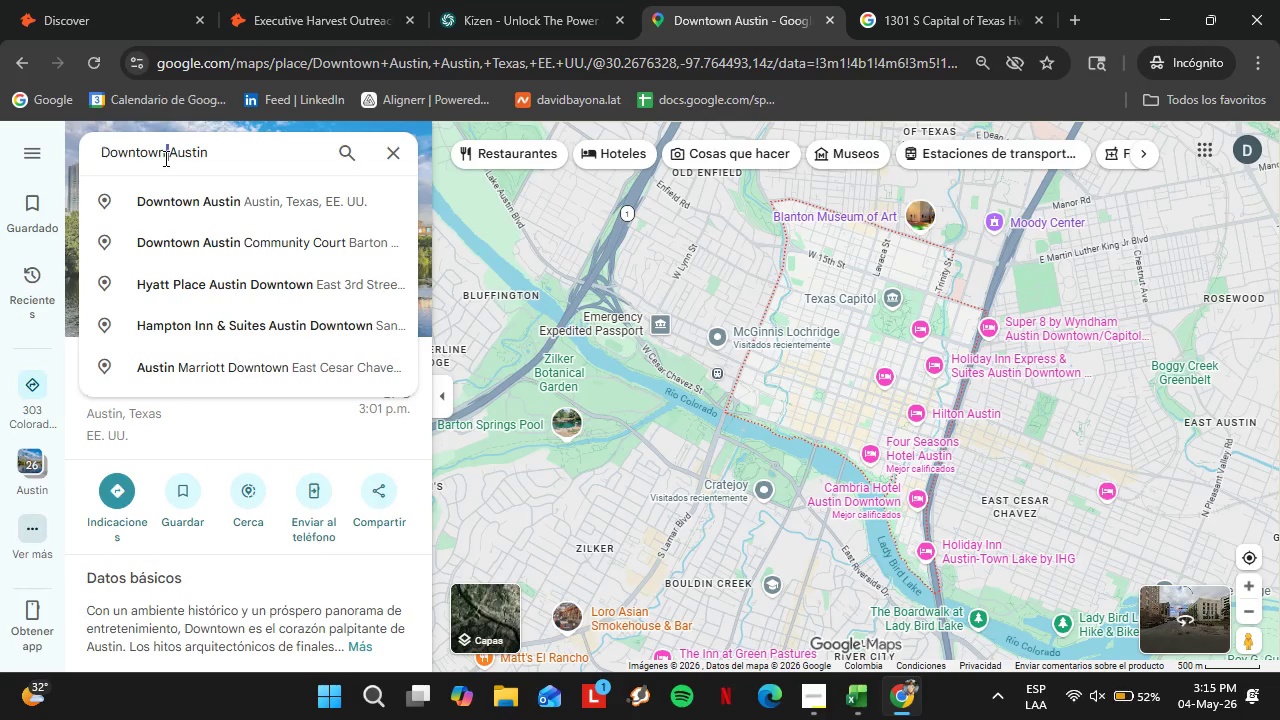 
left_click_drag(start_coordinate=[164, 158], to_coordinate=[102, 157])
 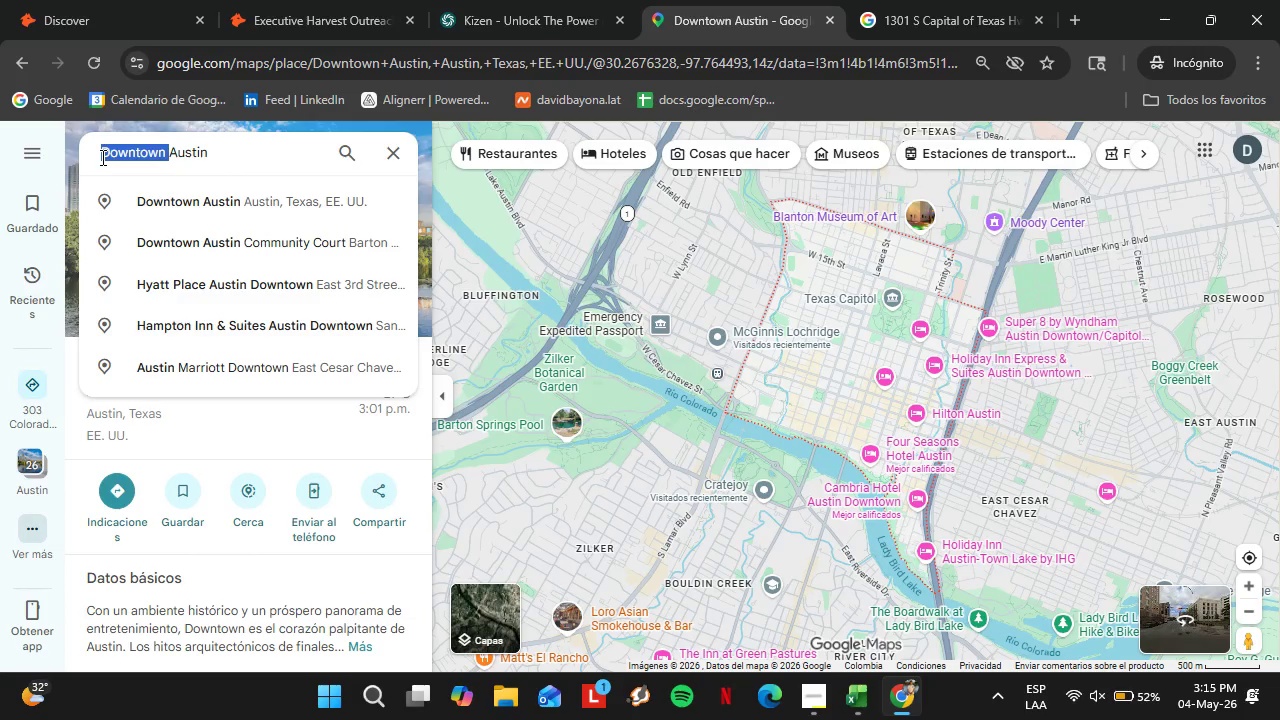 
type(JKizen  TX)
 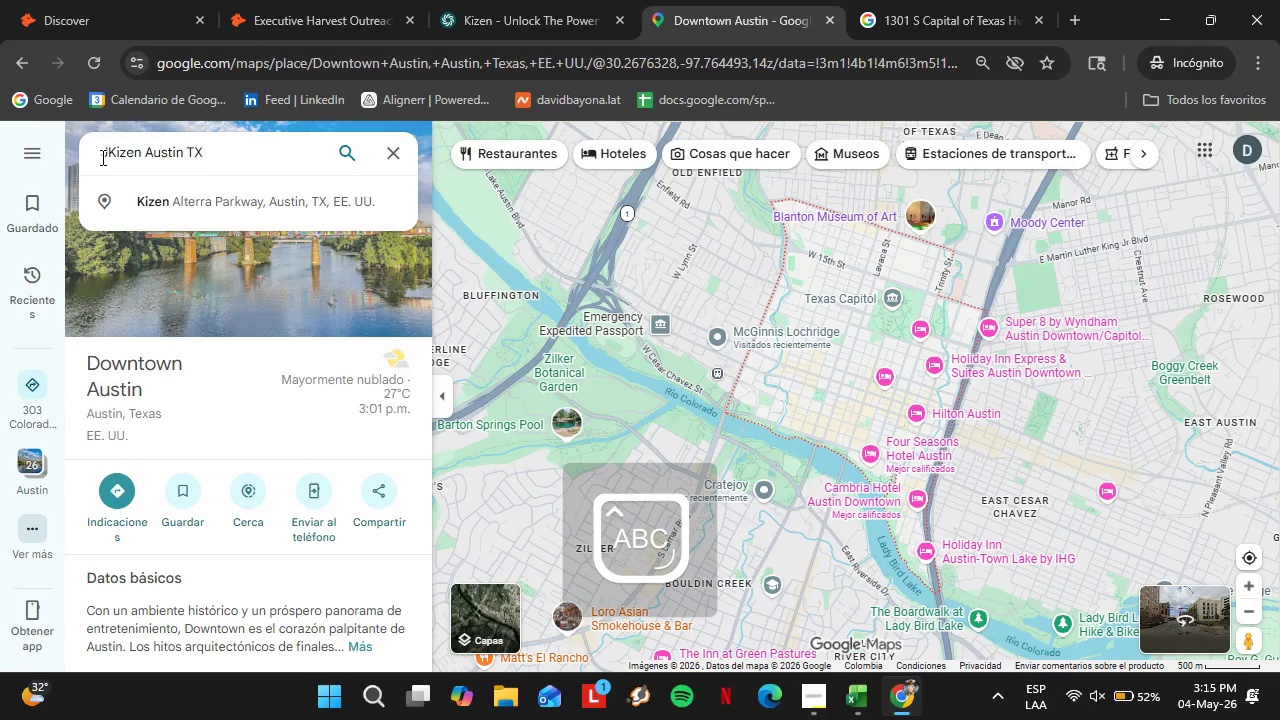 
hold_key(key=ArrowRight, duration=0.7)
 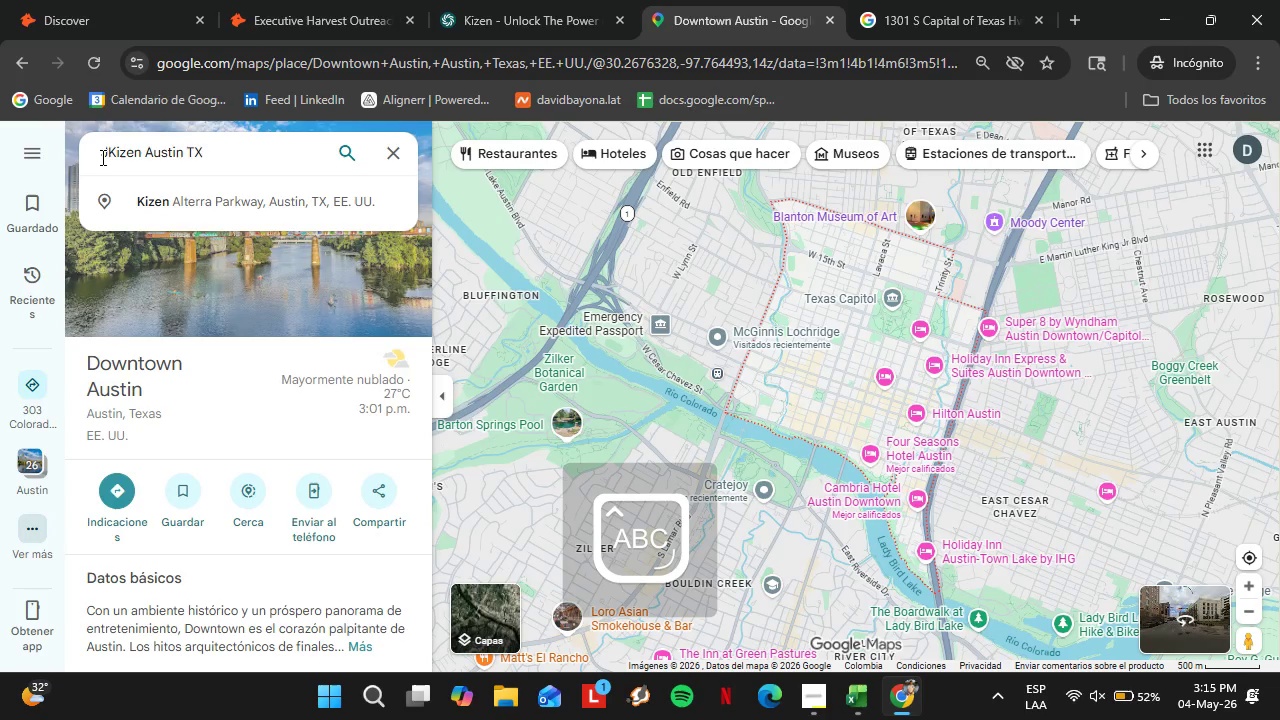 
key(Enter)
 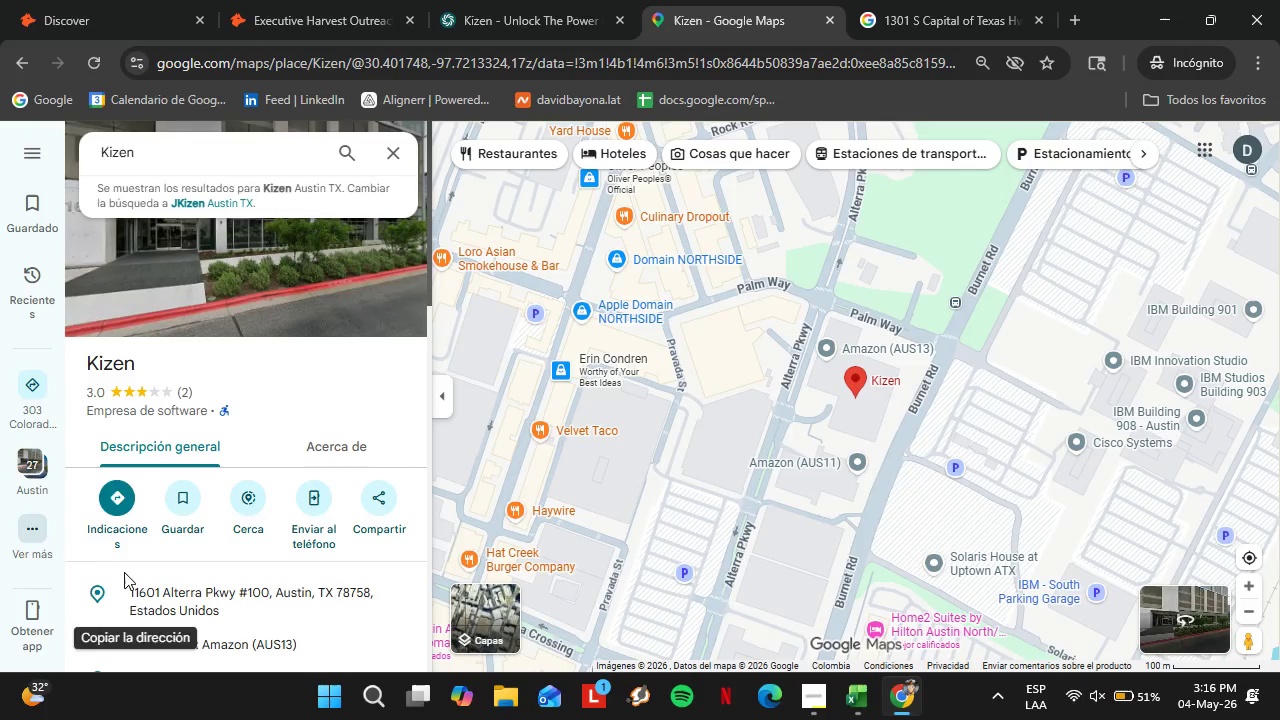 
wait(50.3)
 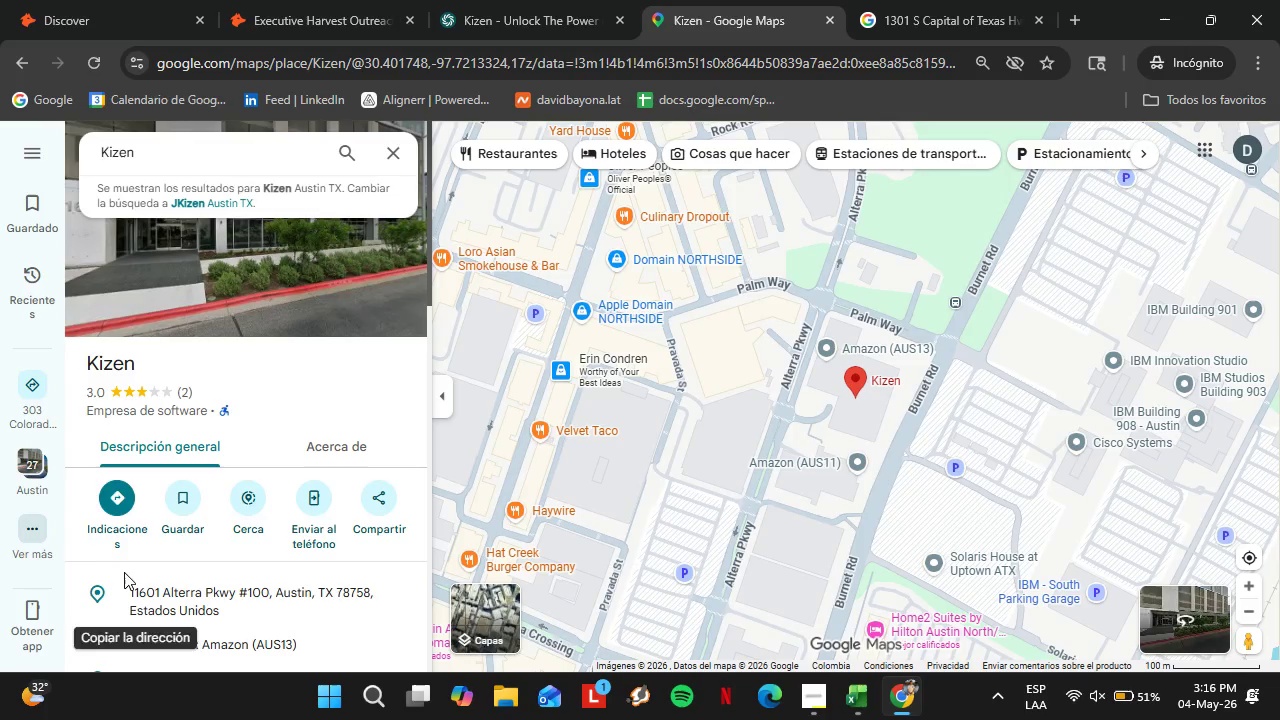 
left_click([1251, 612])
 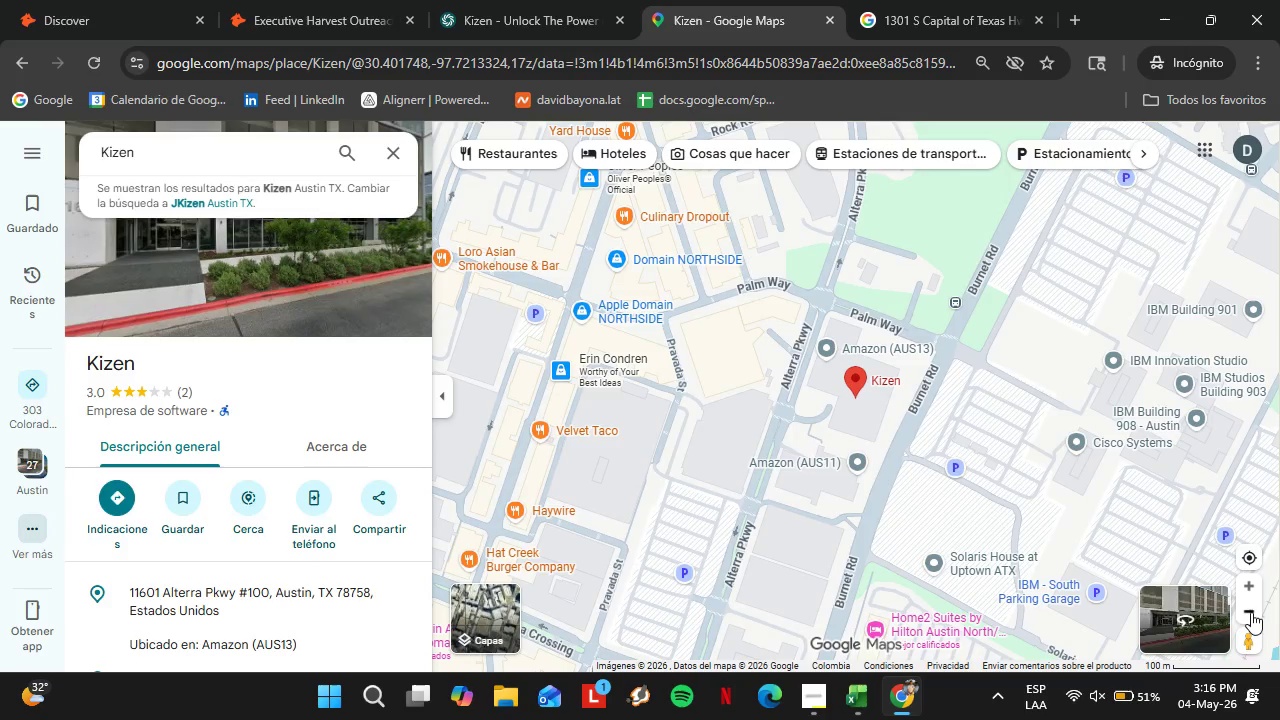 
left_click([1251, 612])
 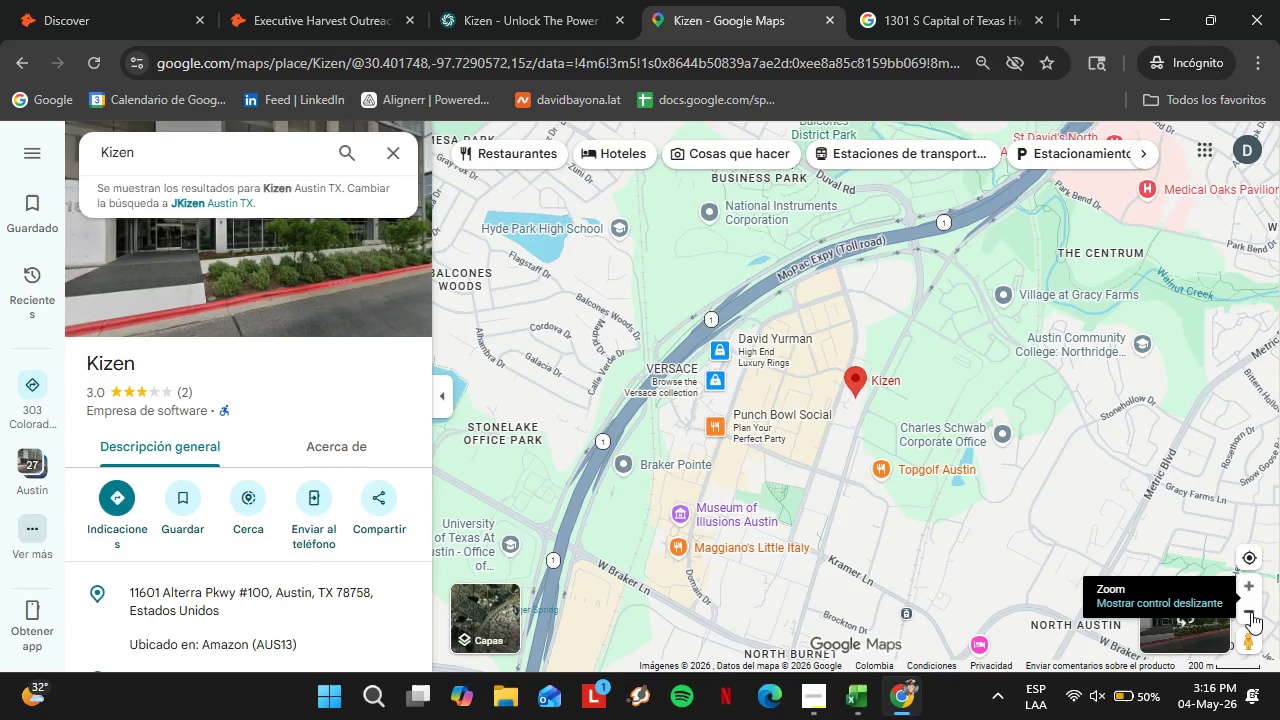 
wait(12.3)
 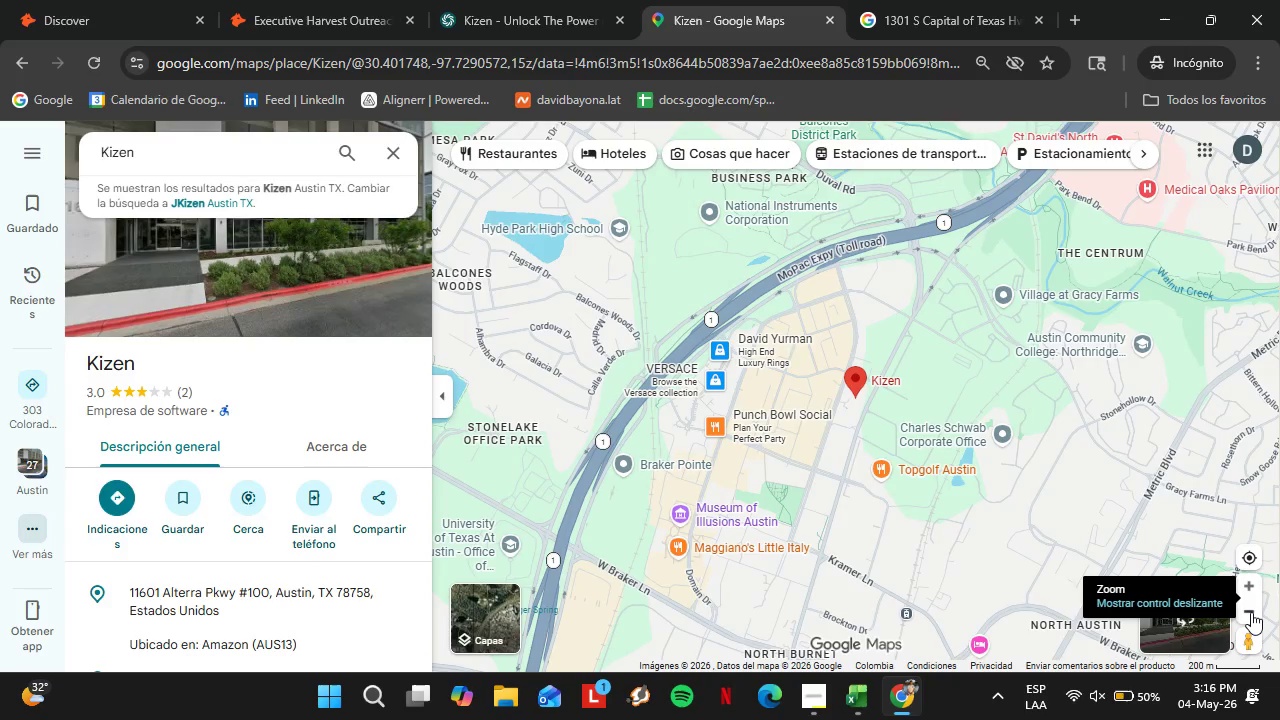 
left_click([1244, 609])
 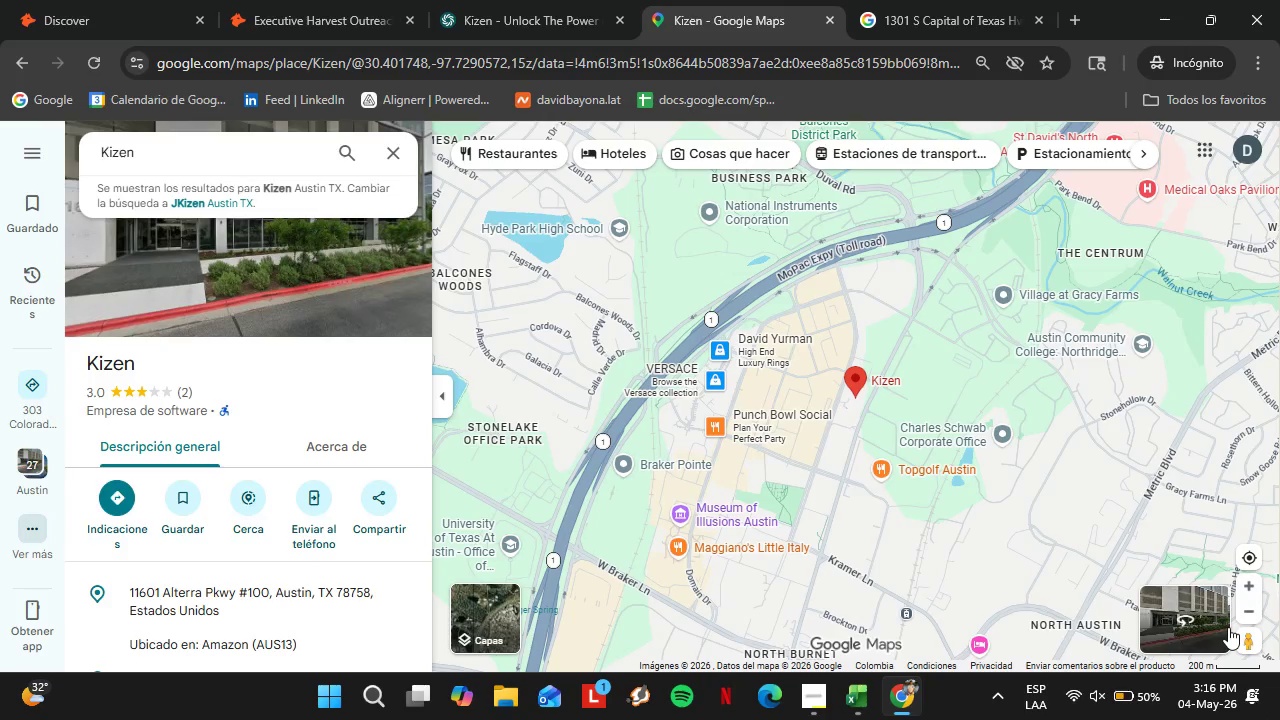 
mouse_move([1204, 613])
 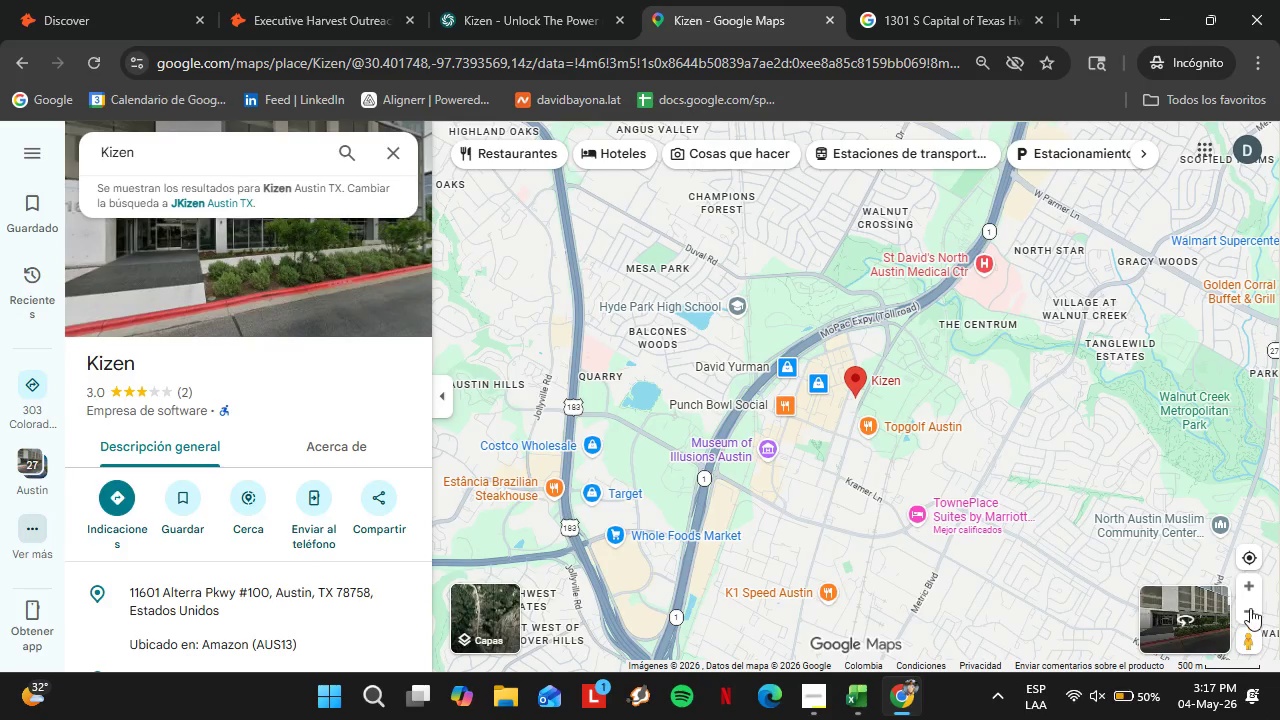 
double_click([1252, 605])
 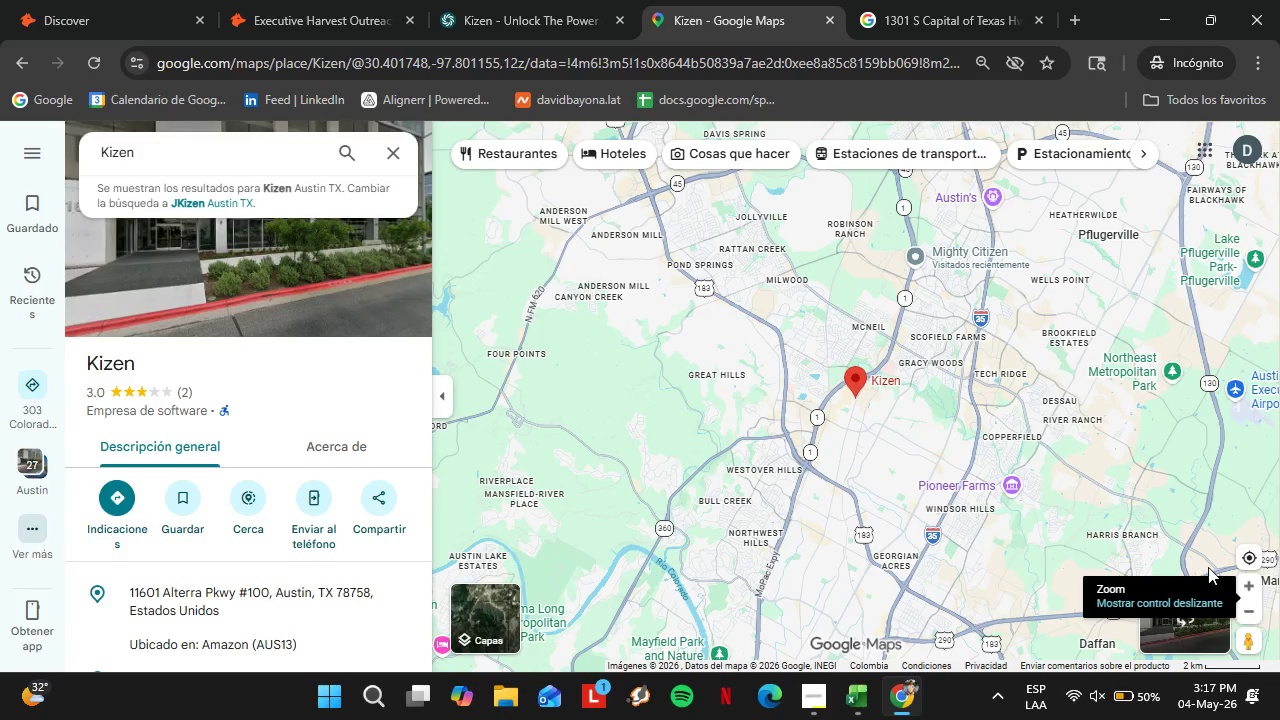 
wait(6.06)
 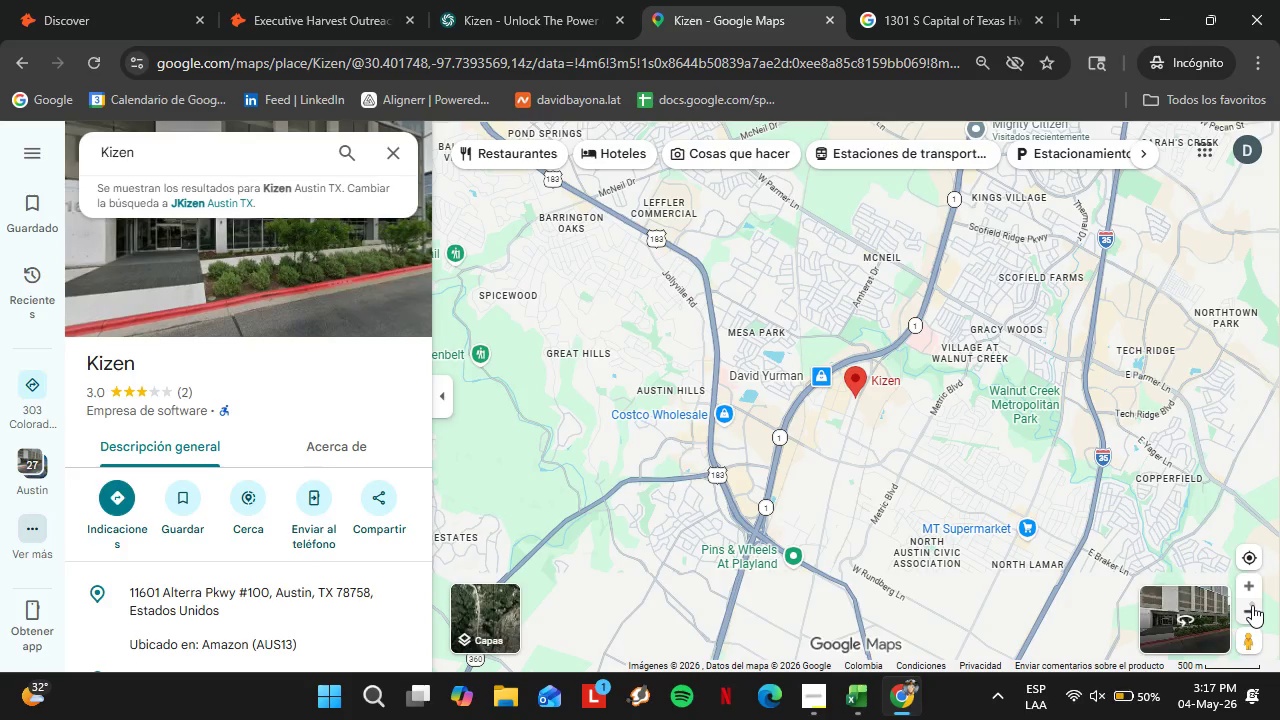 
left_click([1254, 608])
 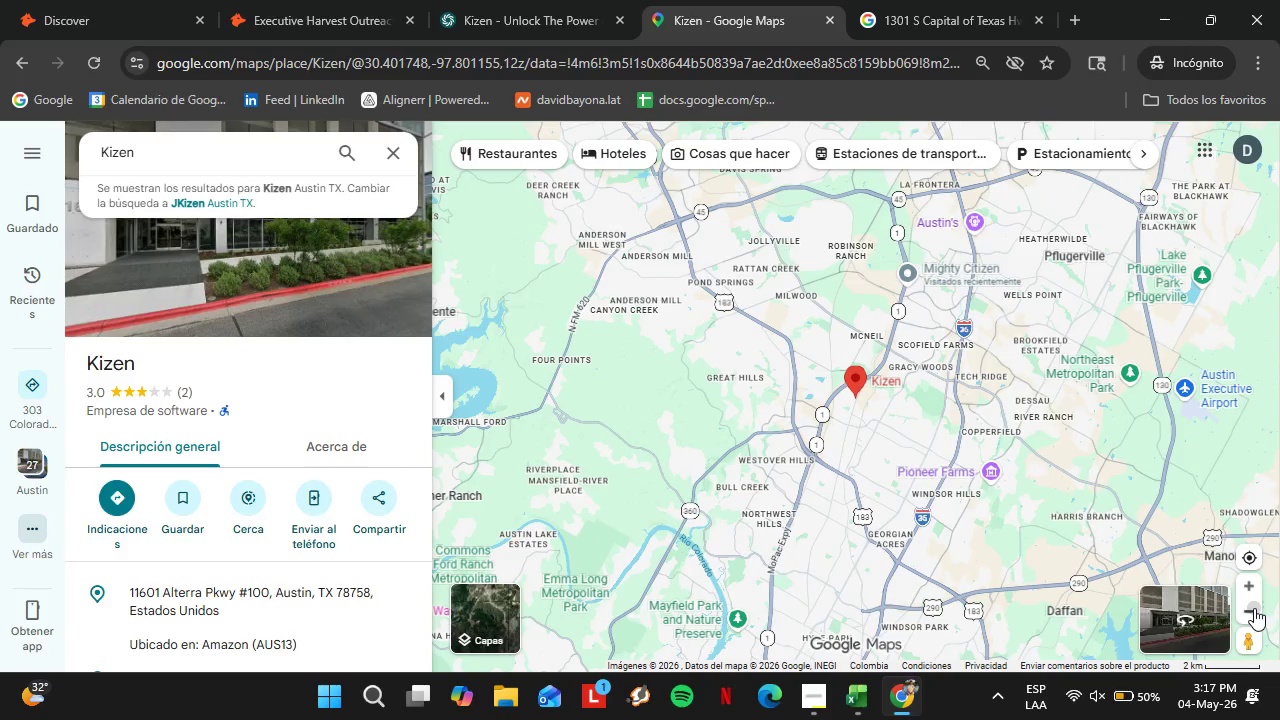 
left_click_drag(start_coordinate=[849, 416], to_coordinate=[855, 449])
 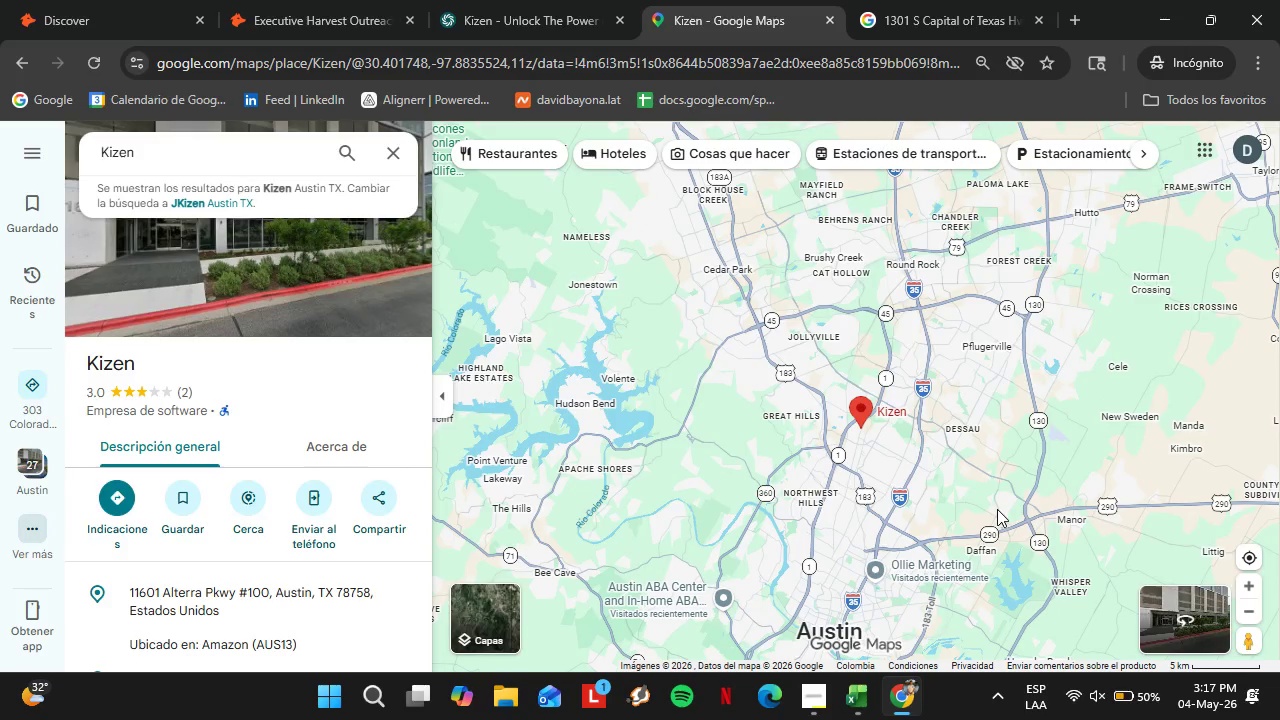 
left_click([1251, 613])
 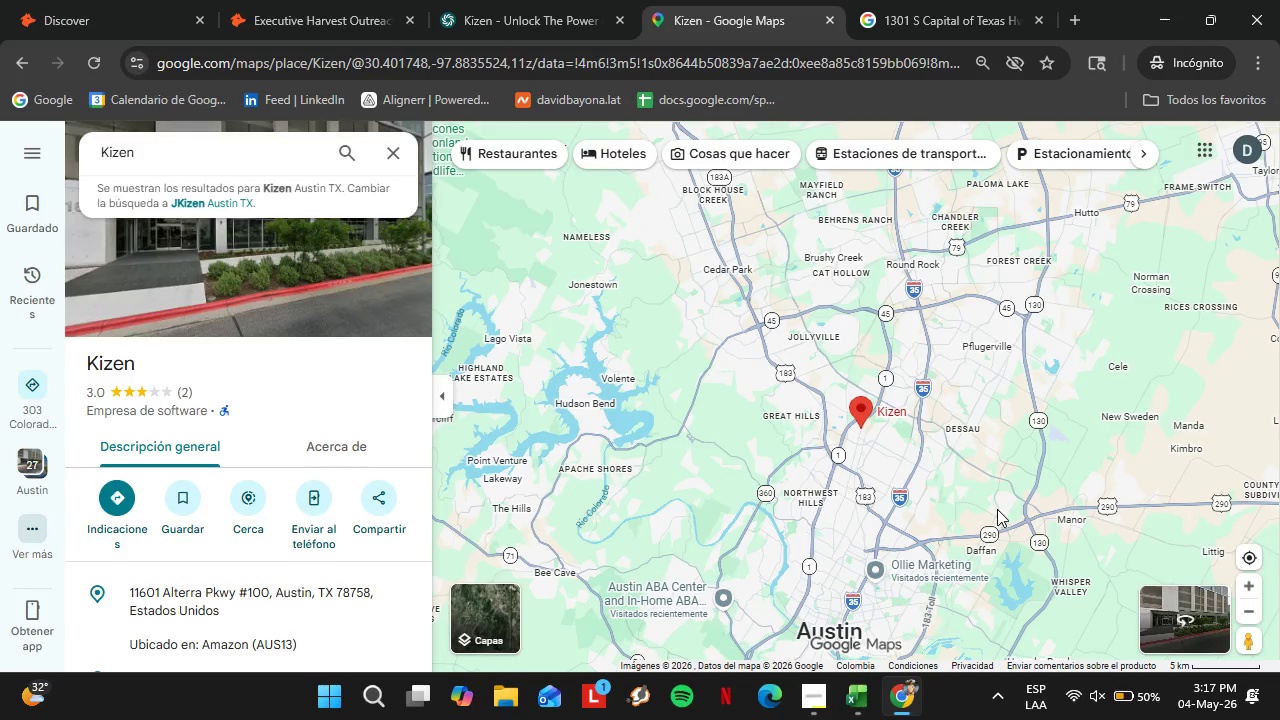 
left_click([1254, 586])
 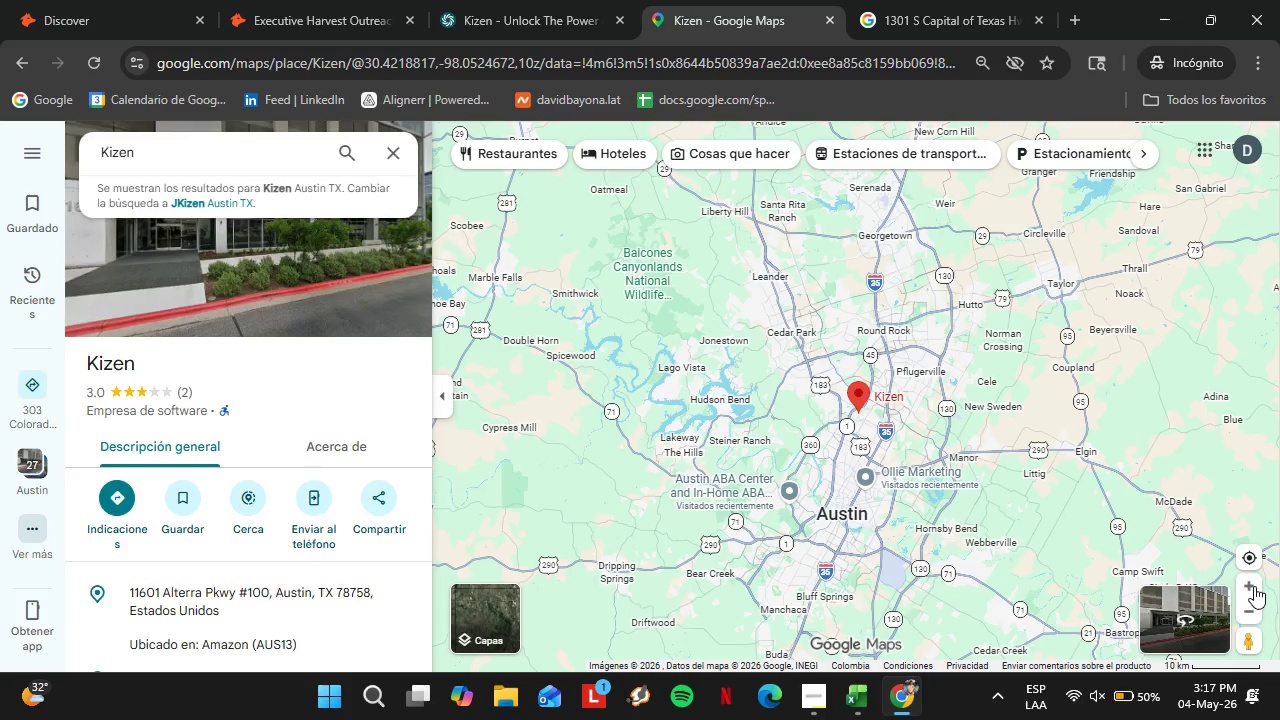 
left_click([1254, 586])
 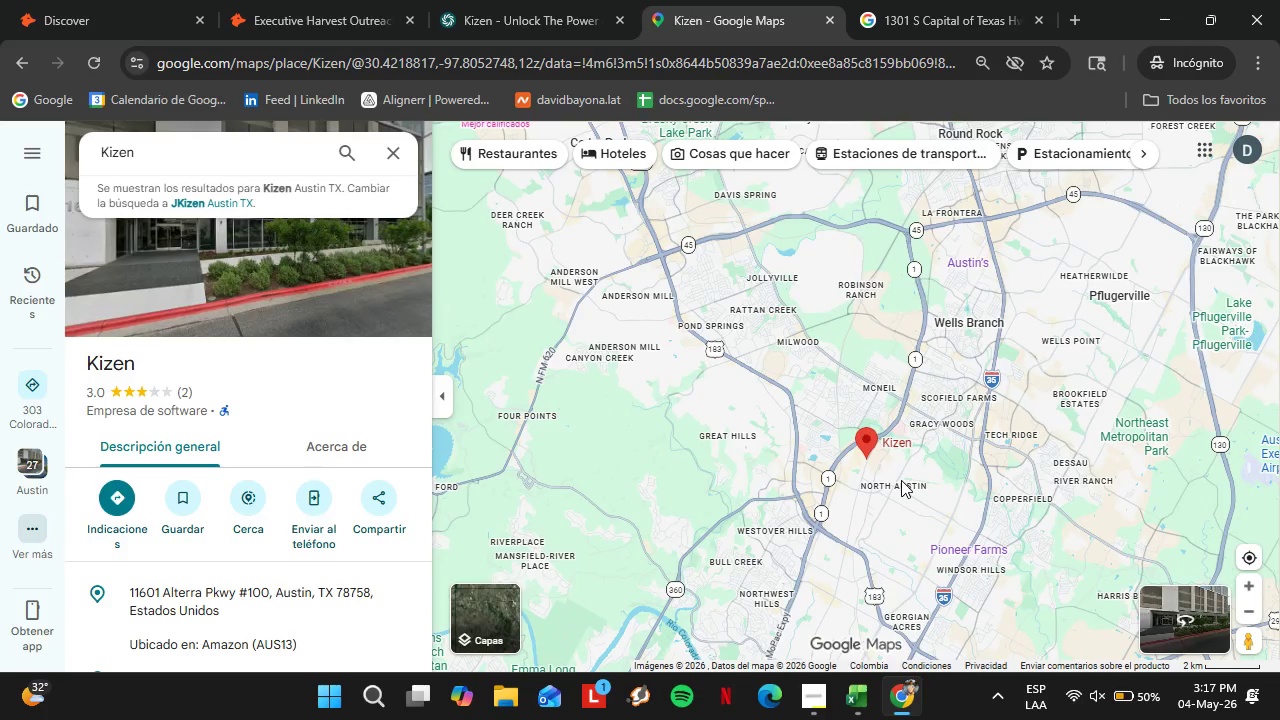 
left_click([895, 482])
 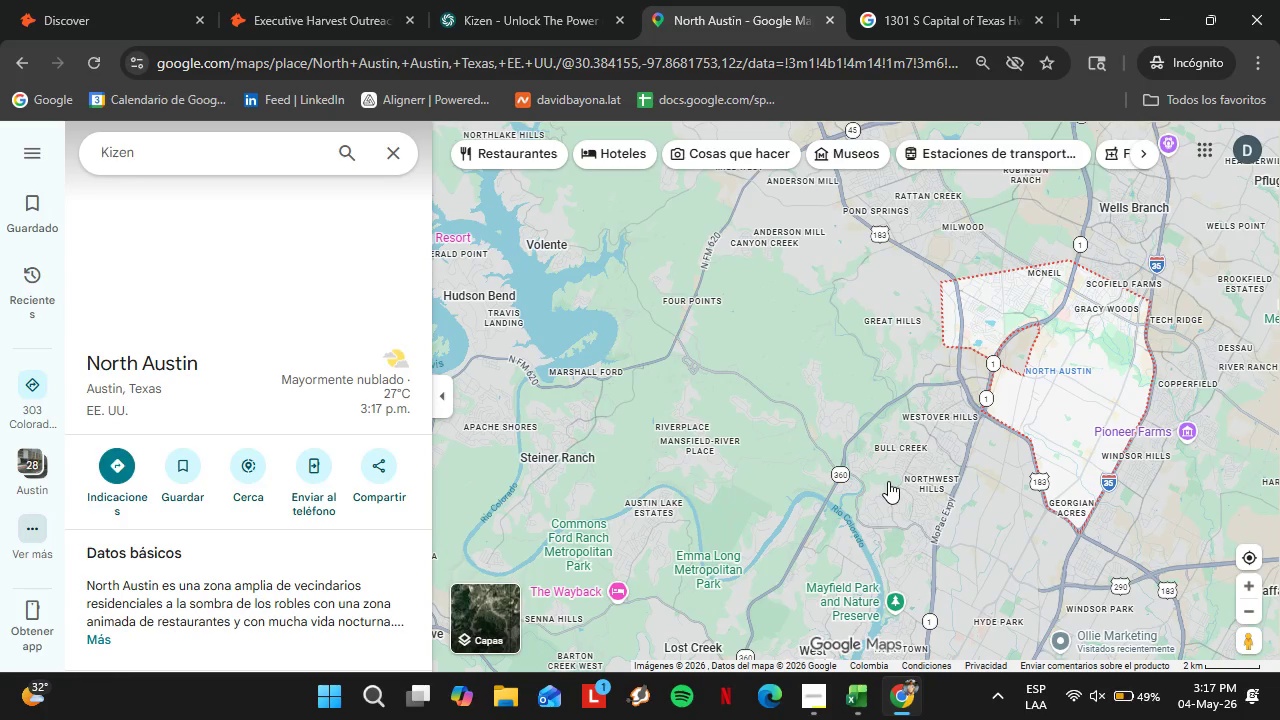 
wait(11.64)
 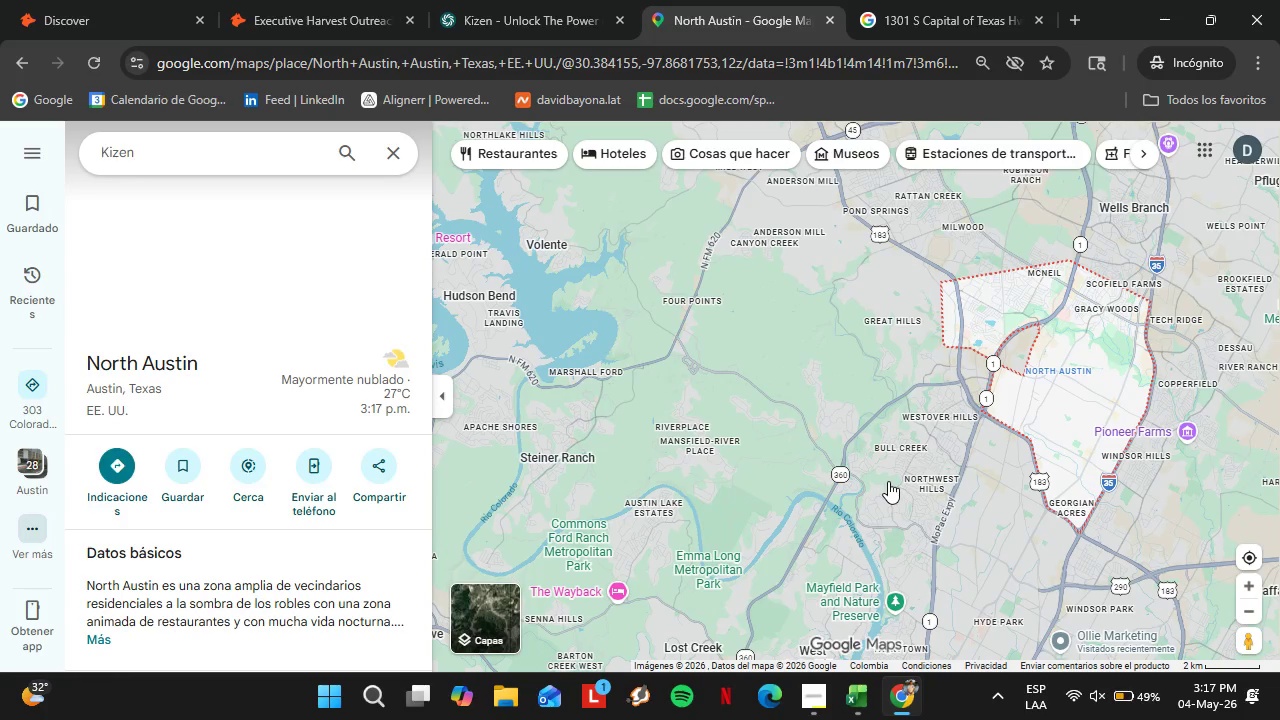 
left_click_drag(start_coordinate=[201, 364], to_coordinate=[84, 363])
 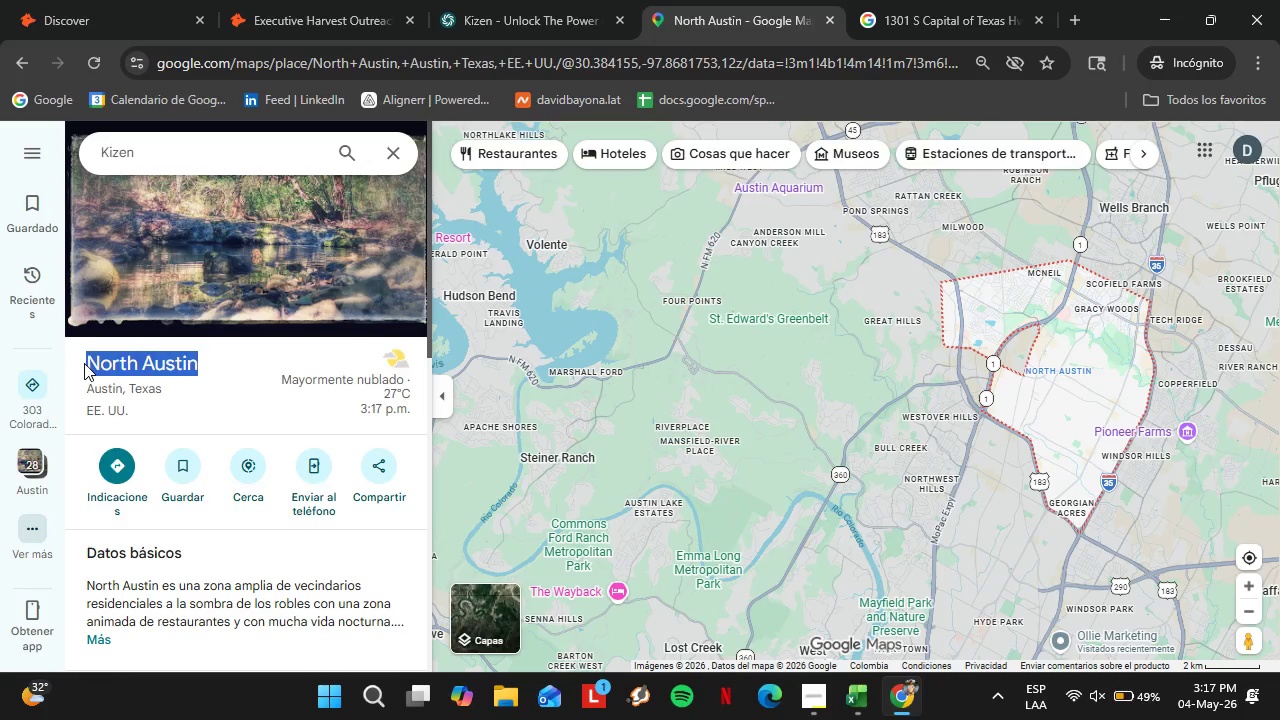 
key(Control+C)
 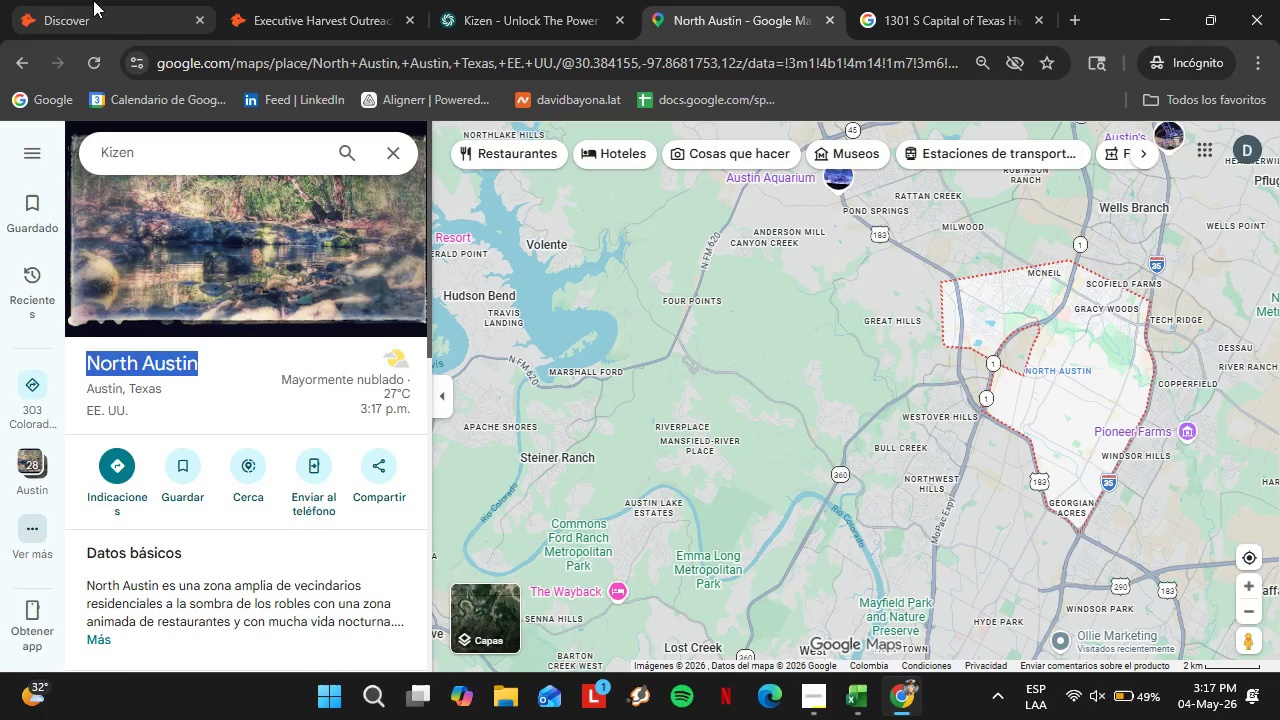 
left_click([93, 0])
 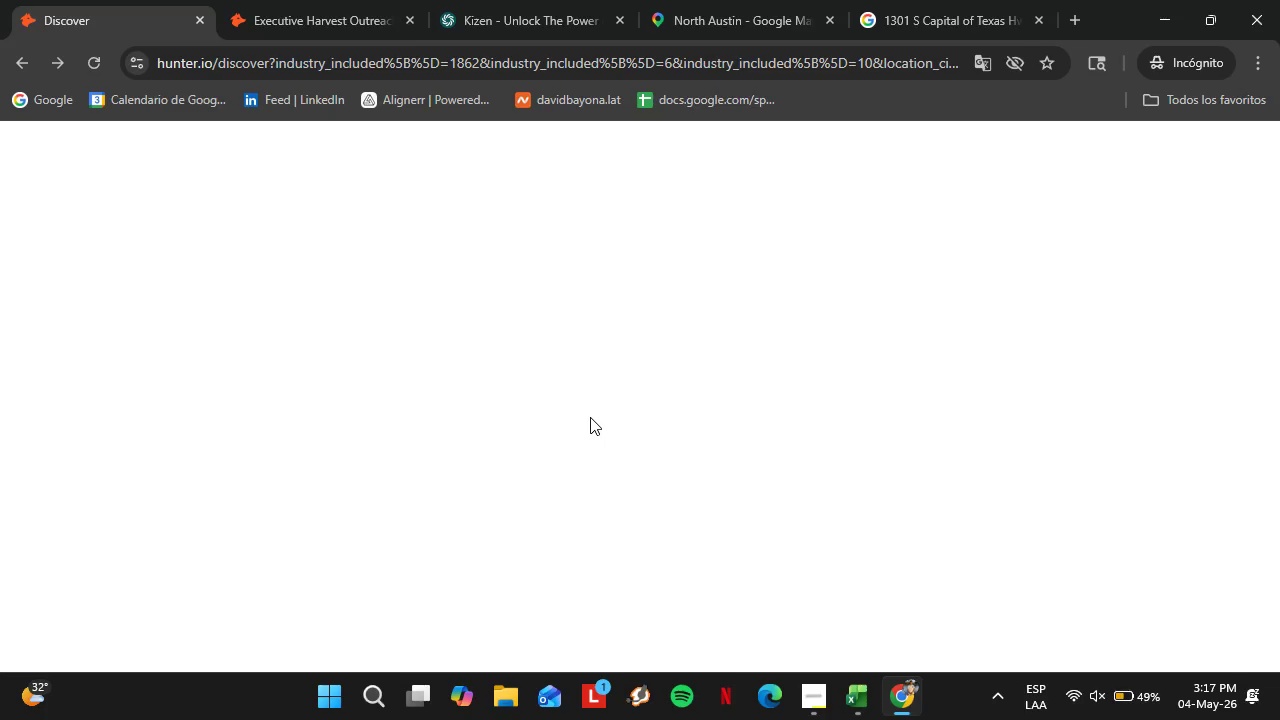 
left_click([308, 0])
 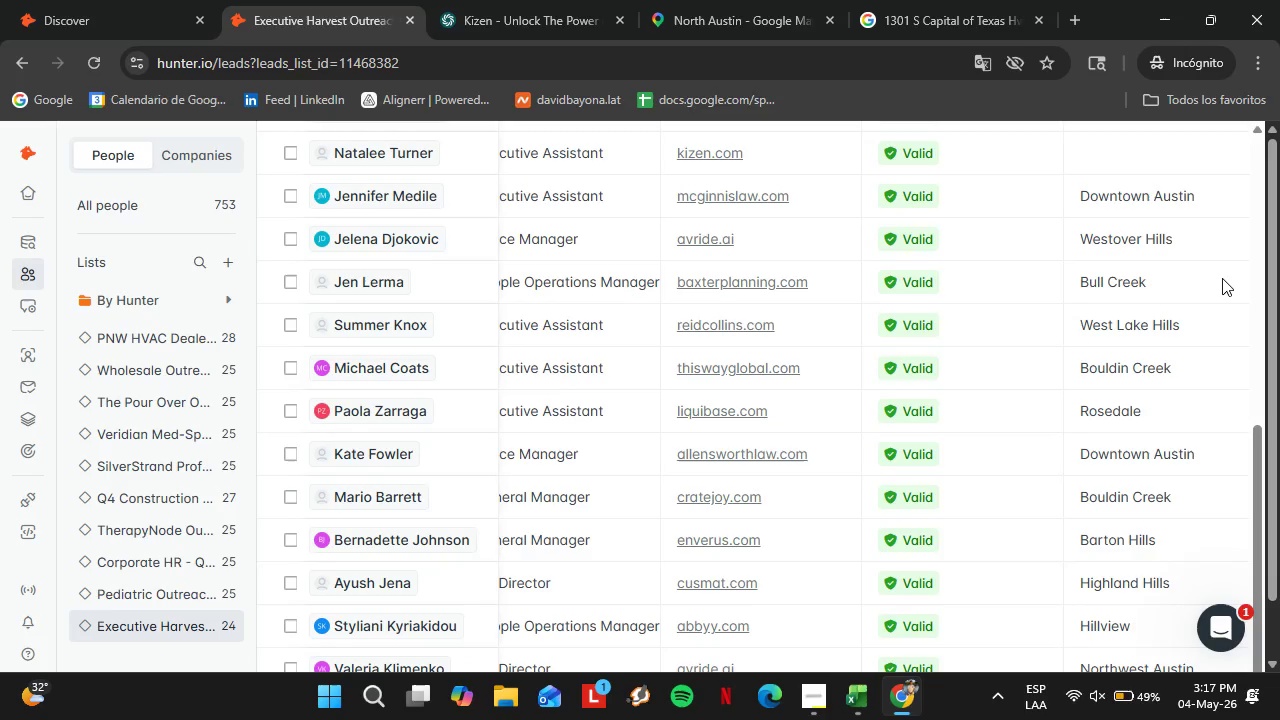 
double_click([1132, 162])
 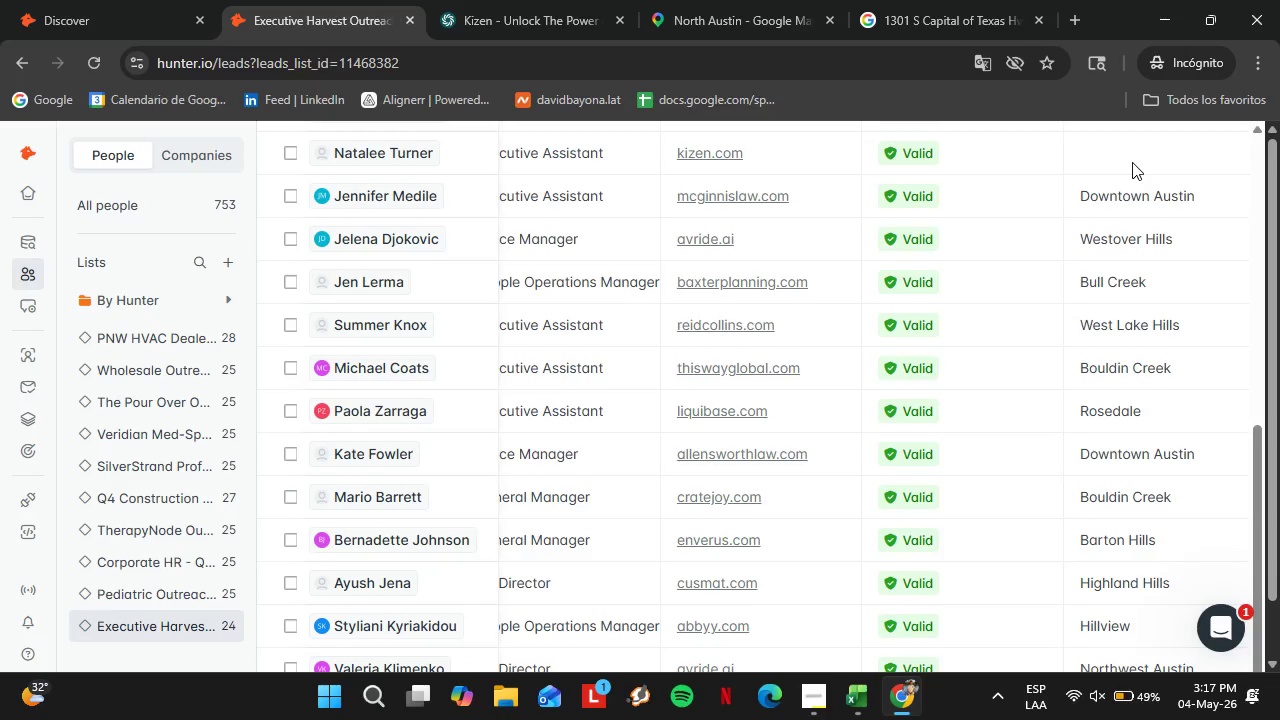 
triple_click([1132, 162])
 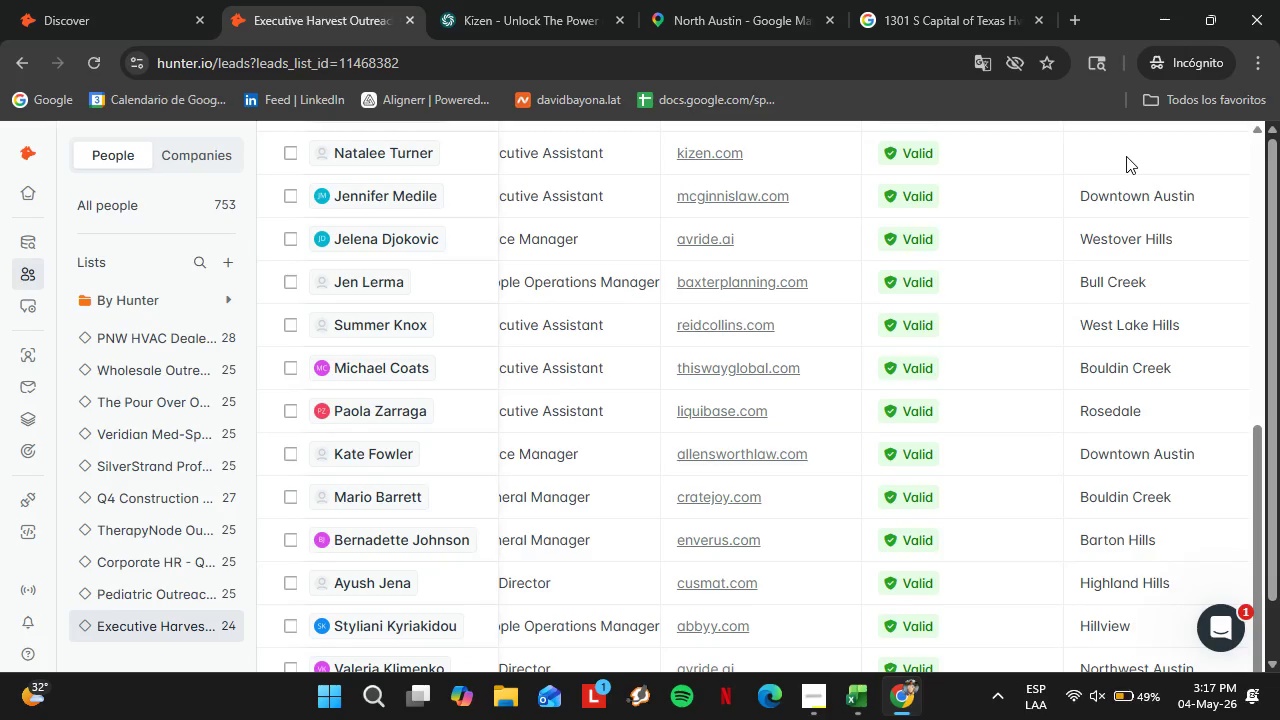 
triple_click([1126, 156])
 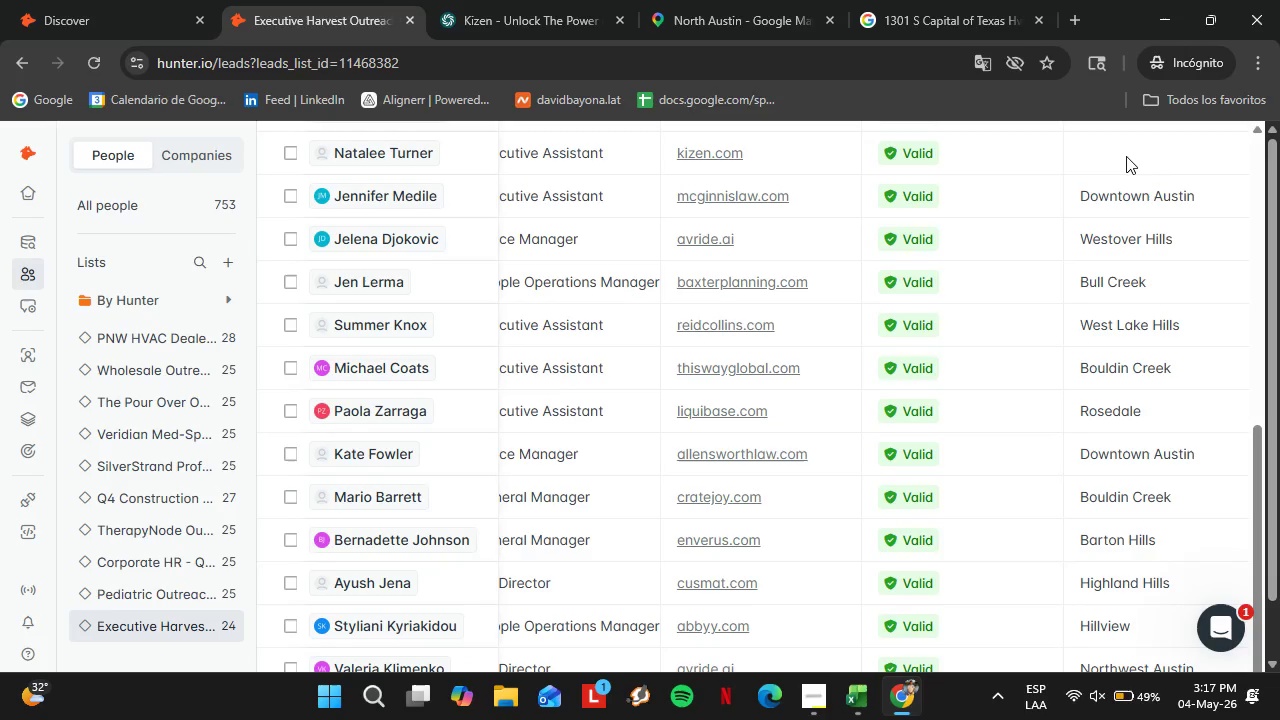 
triple_click([1126, 156])
 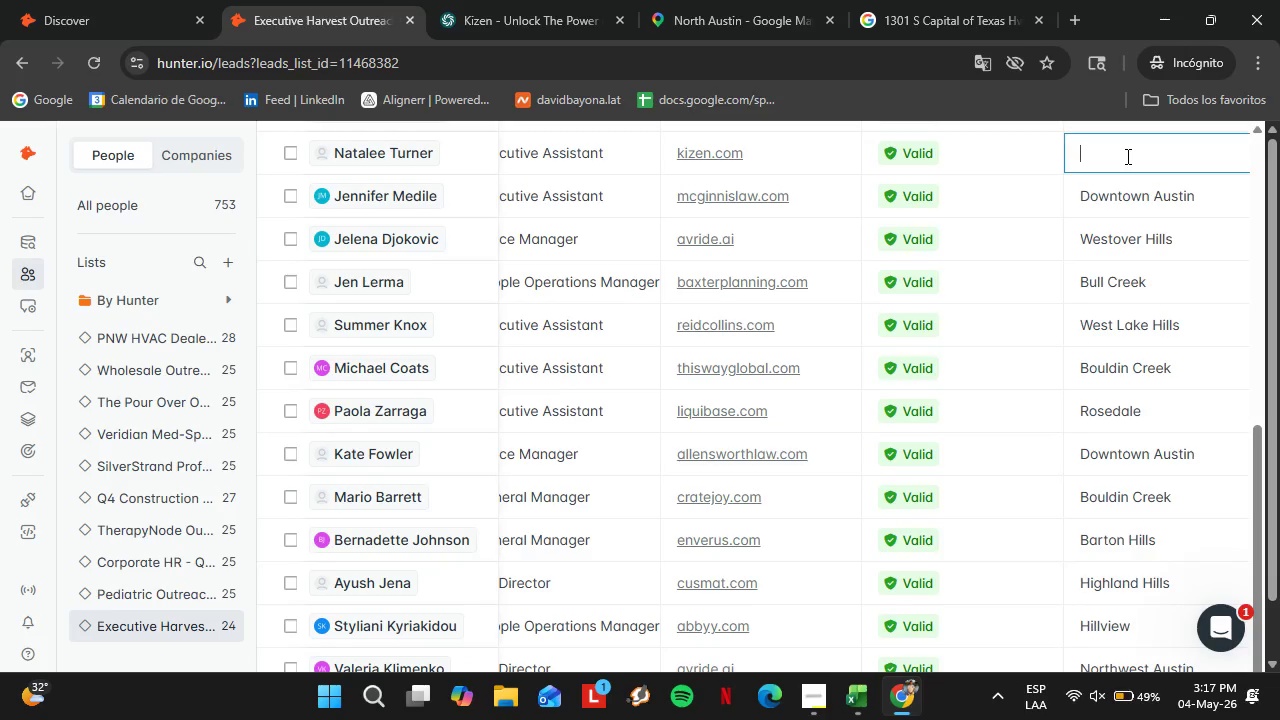 
triple_click([1126, 156])
 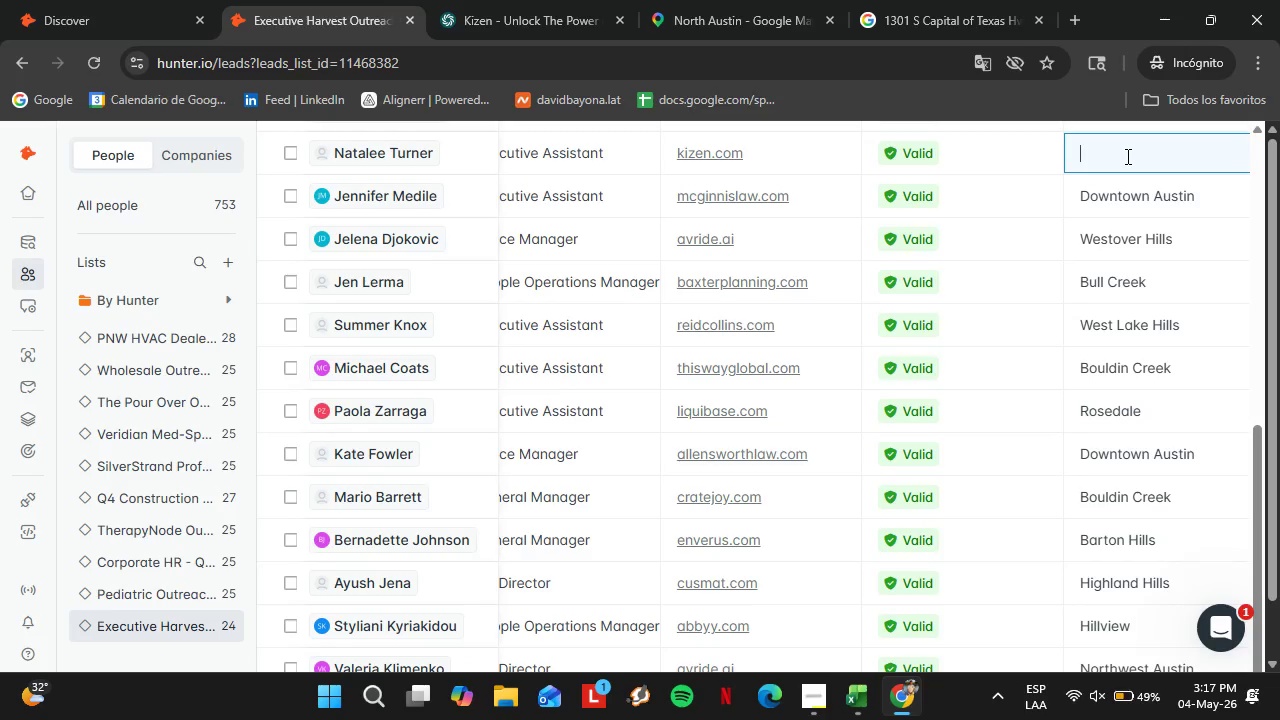 
key(Control+V)
 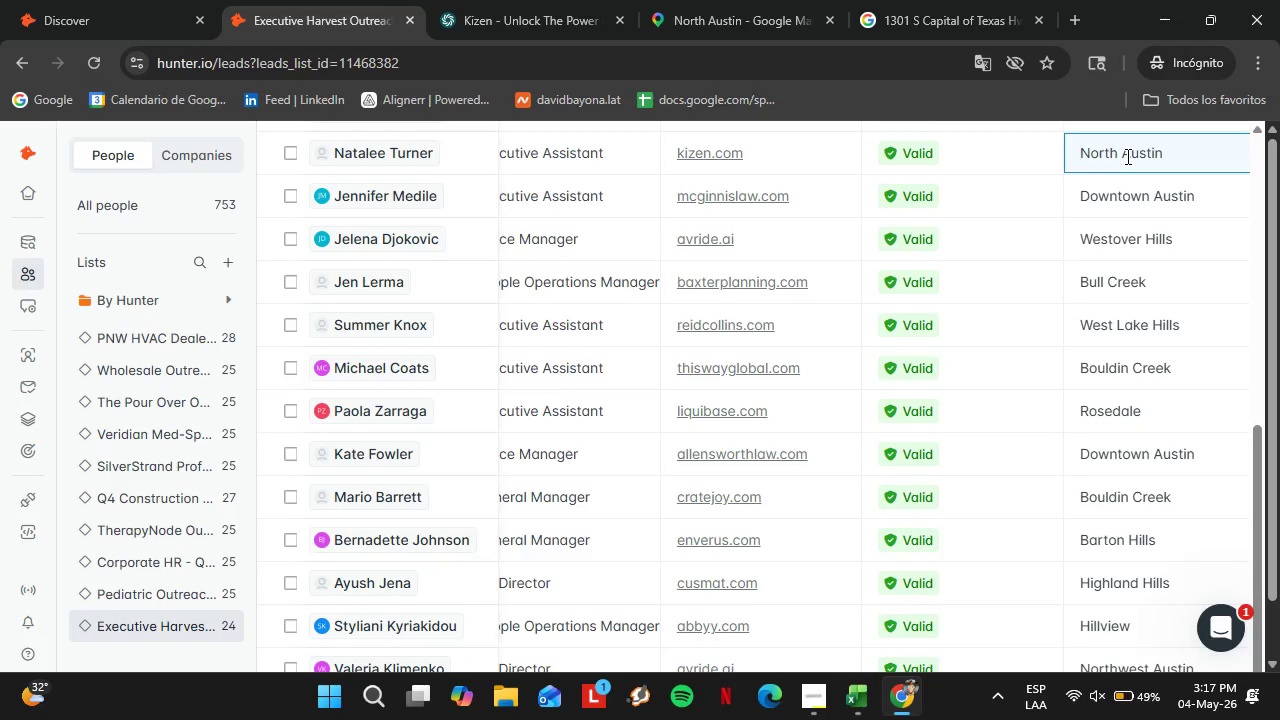 
key(Enter)
 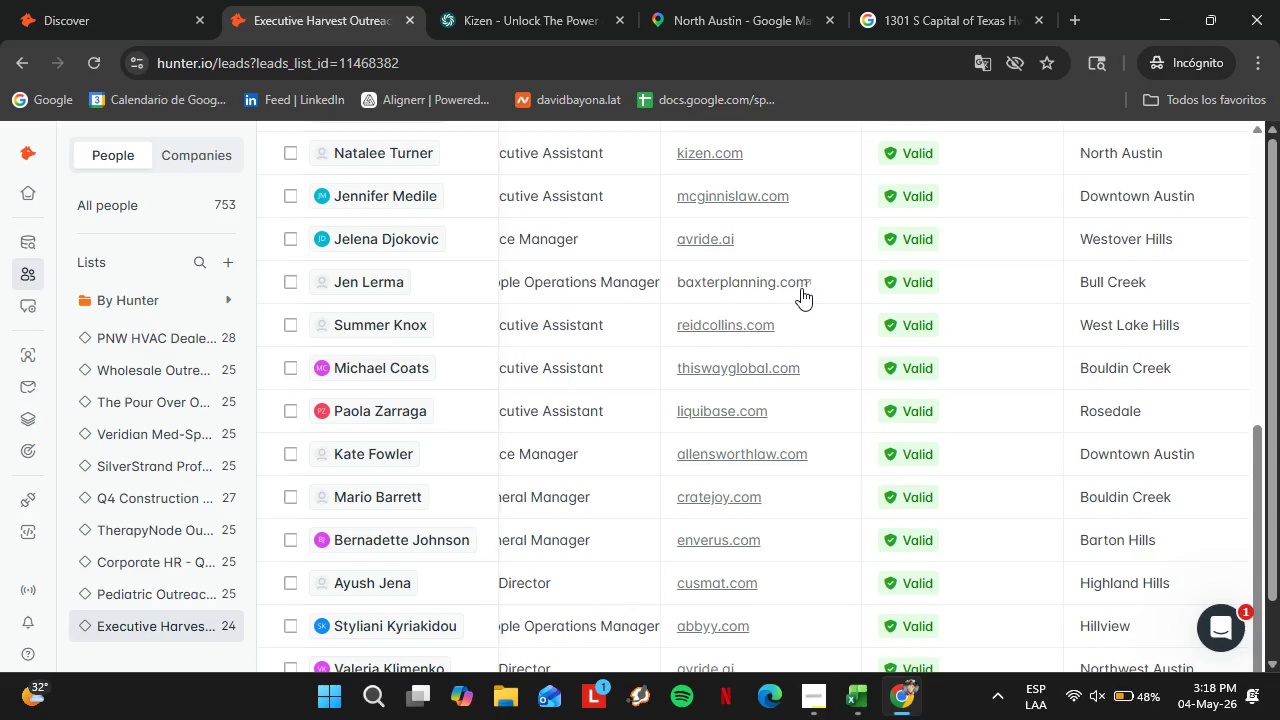 
wait(59.44)
 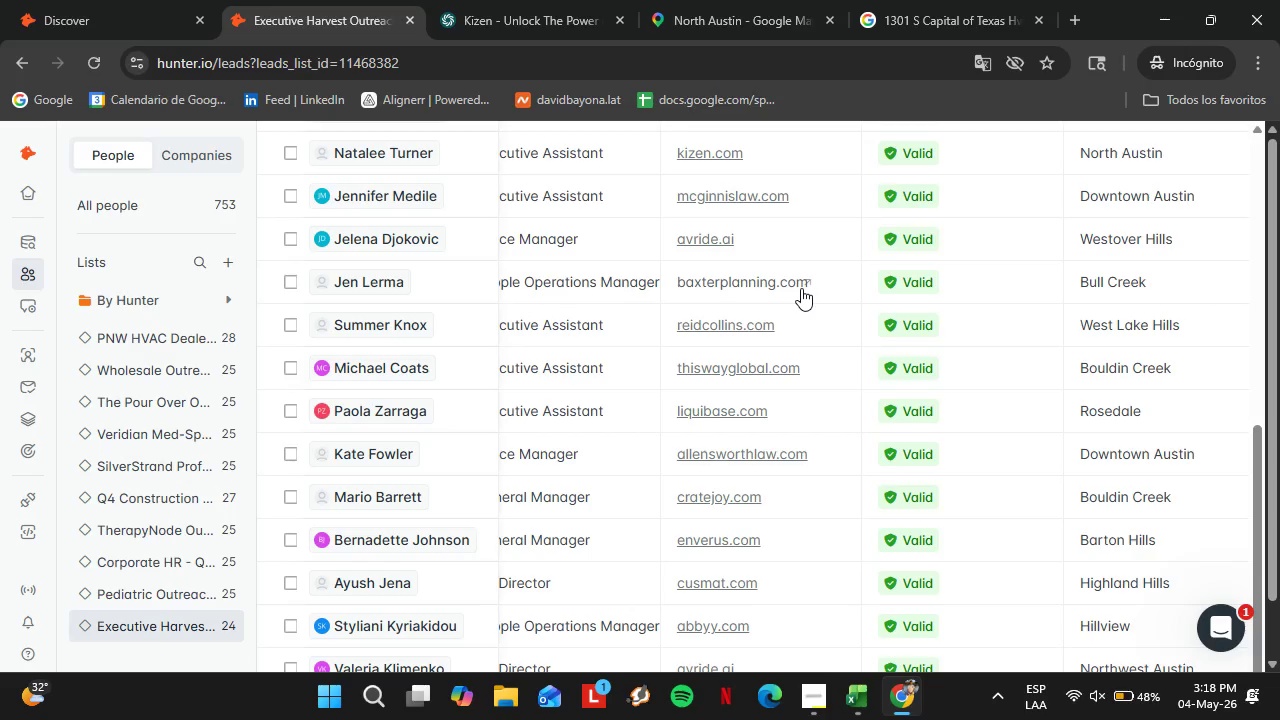 
scroll: coordinate [733, 310], scroll_direction: up, amount: 2.0
 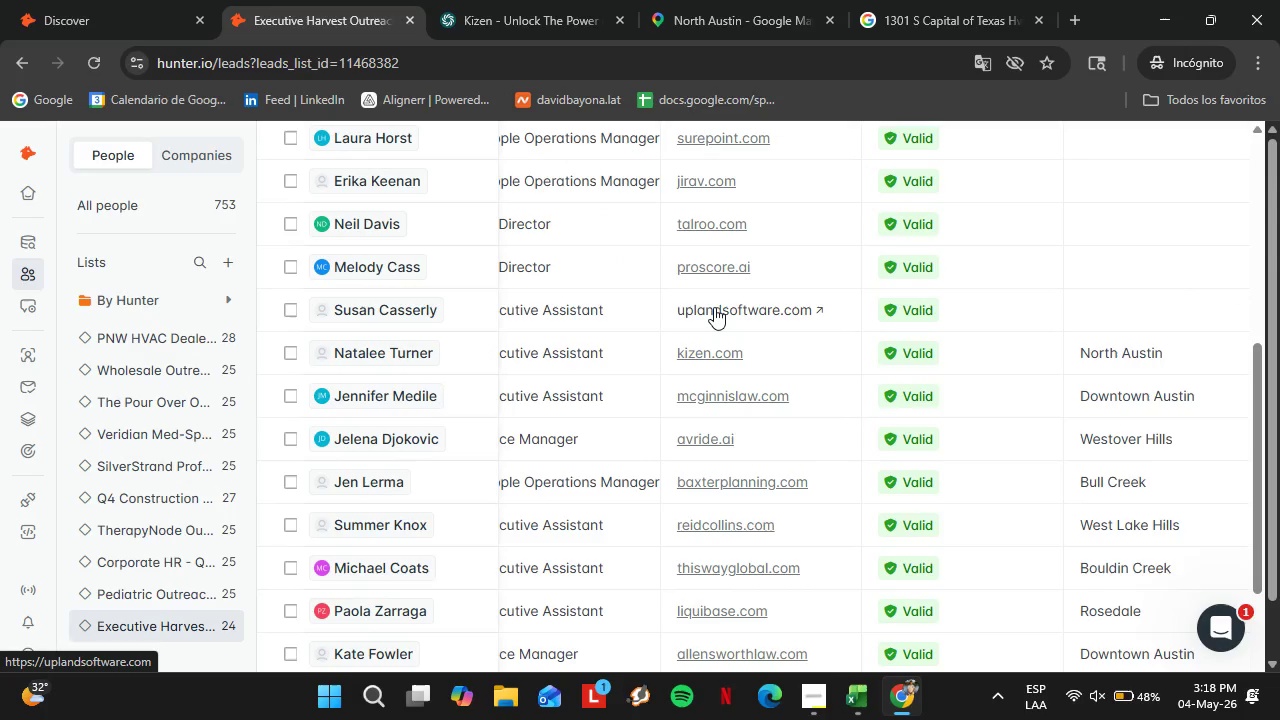 
left_click([714, 307])
 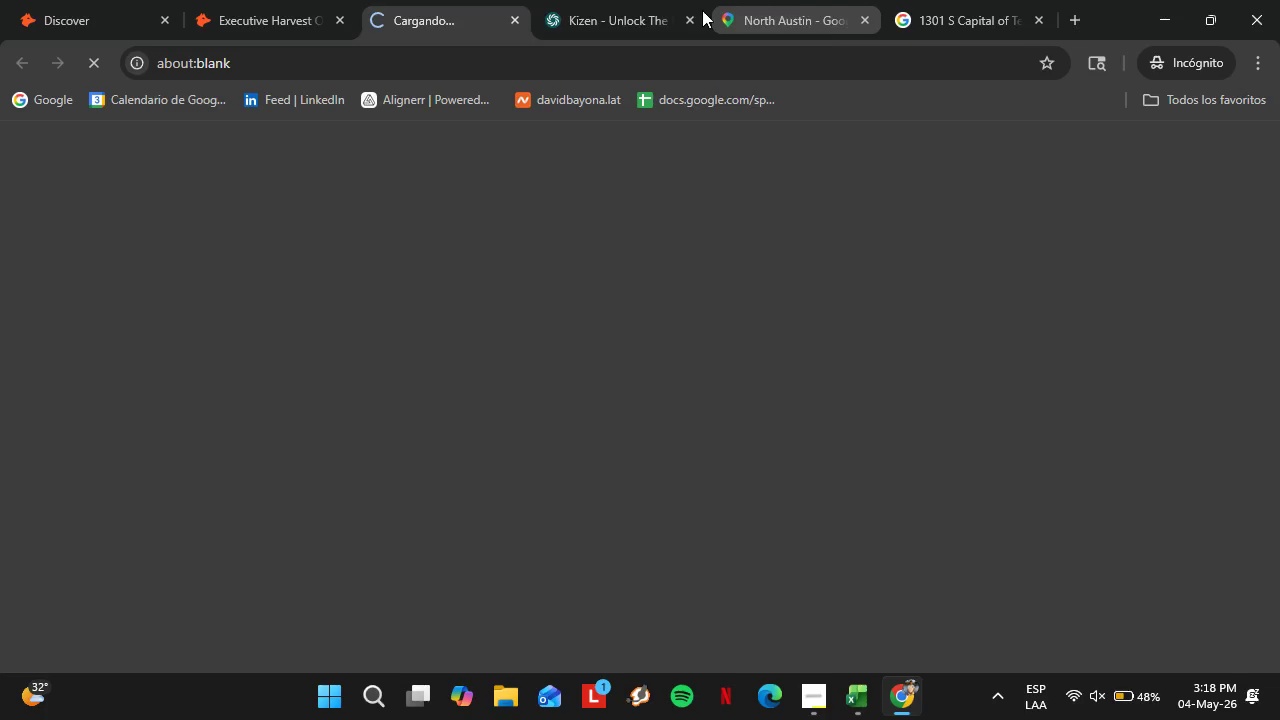 
left_click([688, 14])
 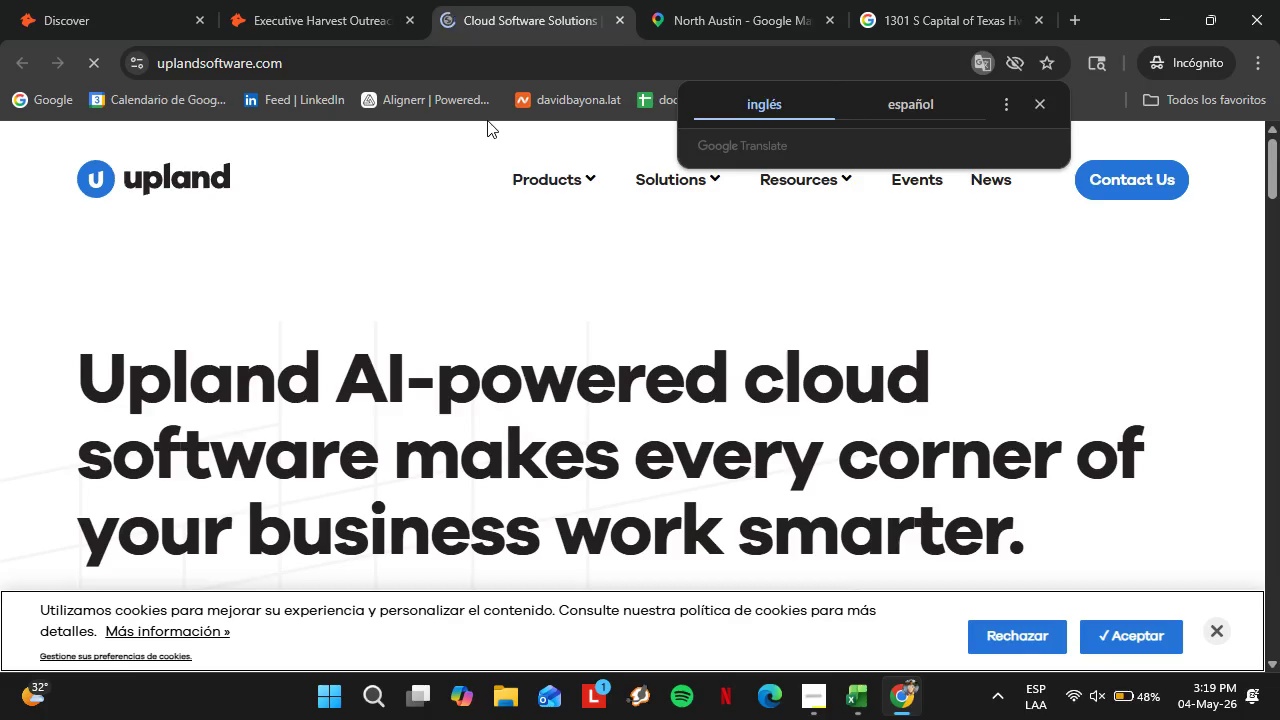 
wait(21.8)
 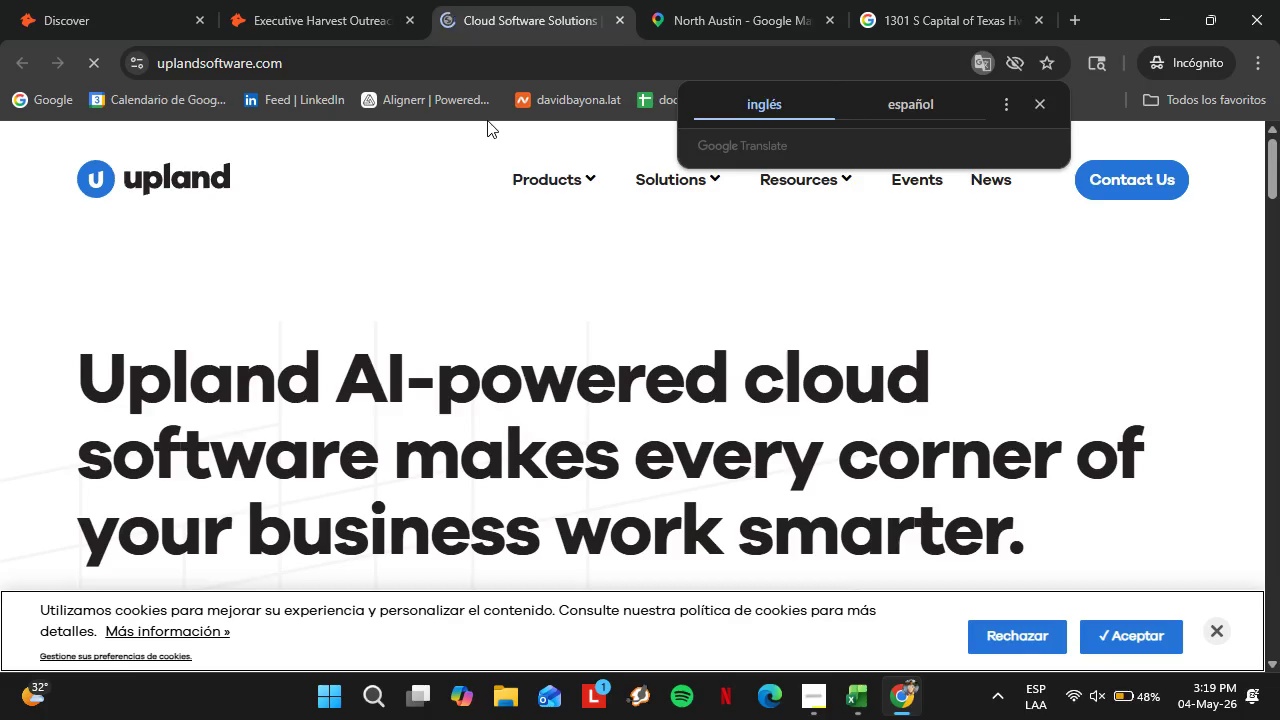 
left_click([303, 0])
 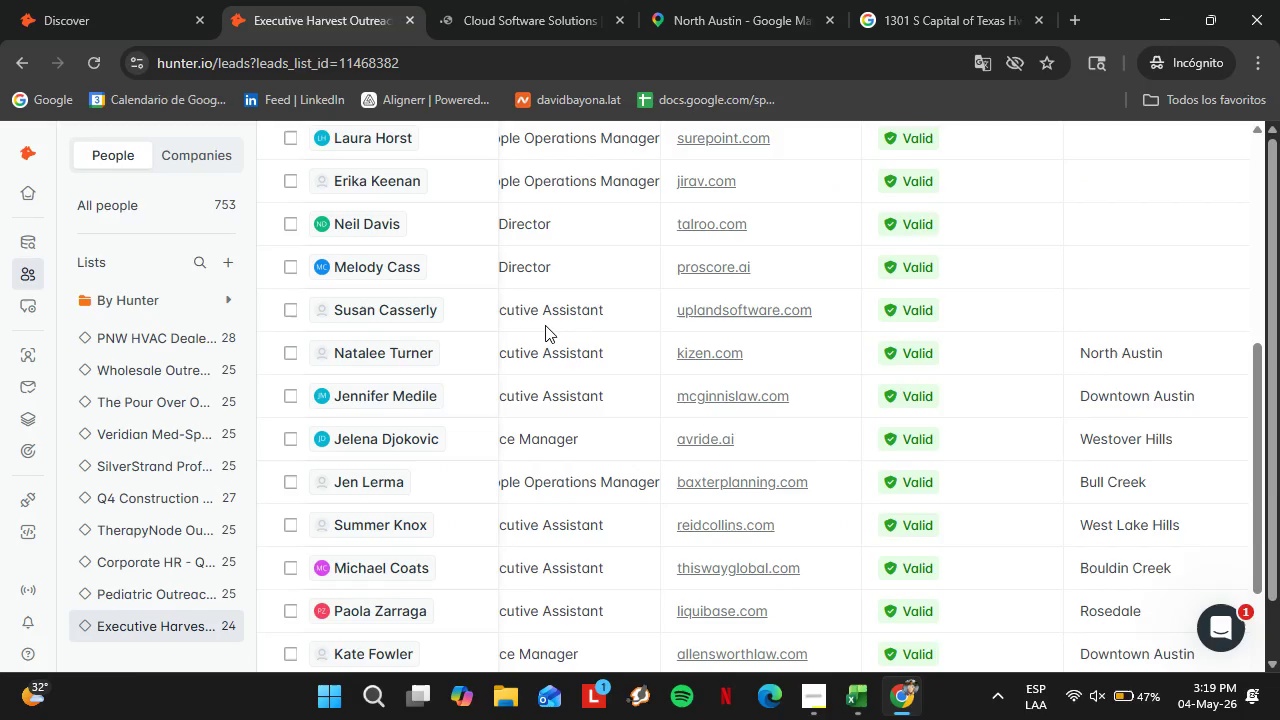 
scroll: coordinate [960, 297], scroll_direction: none, amount: 0.0
 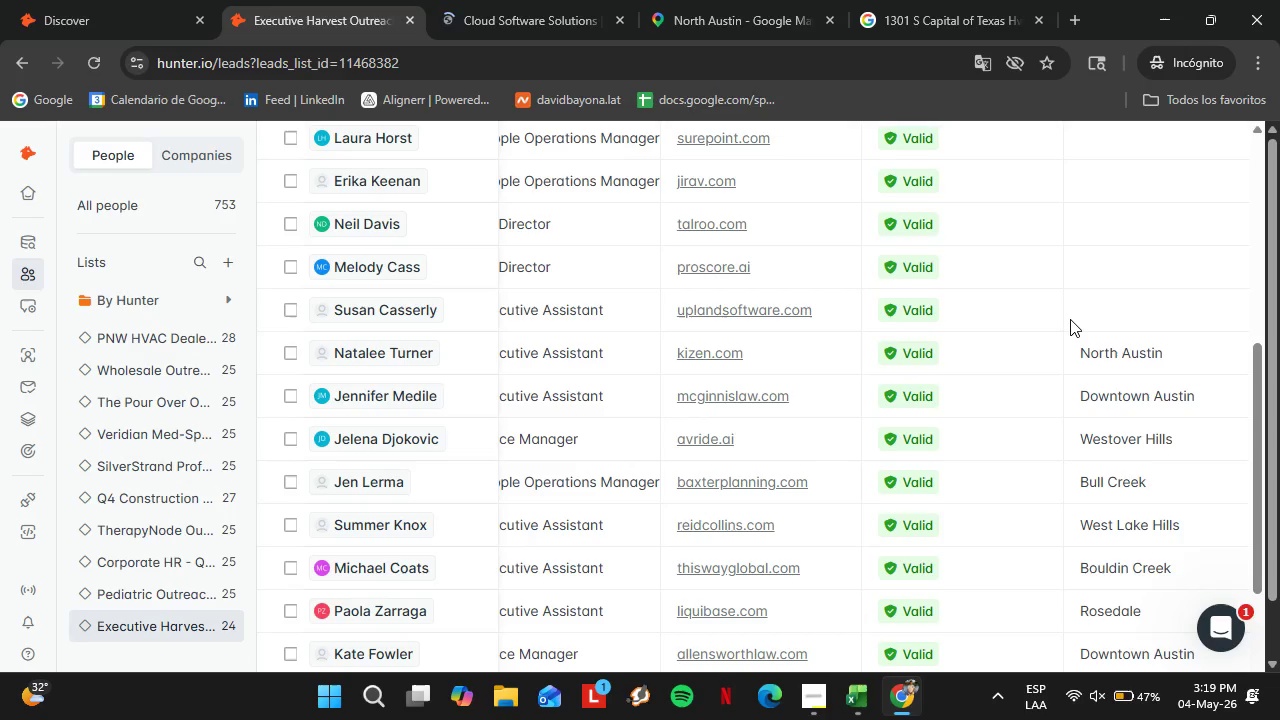 
wait(43.99)
 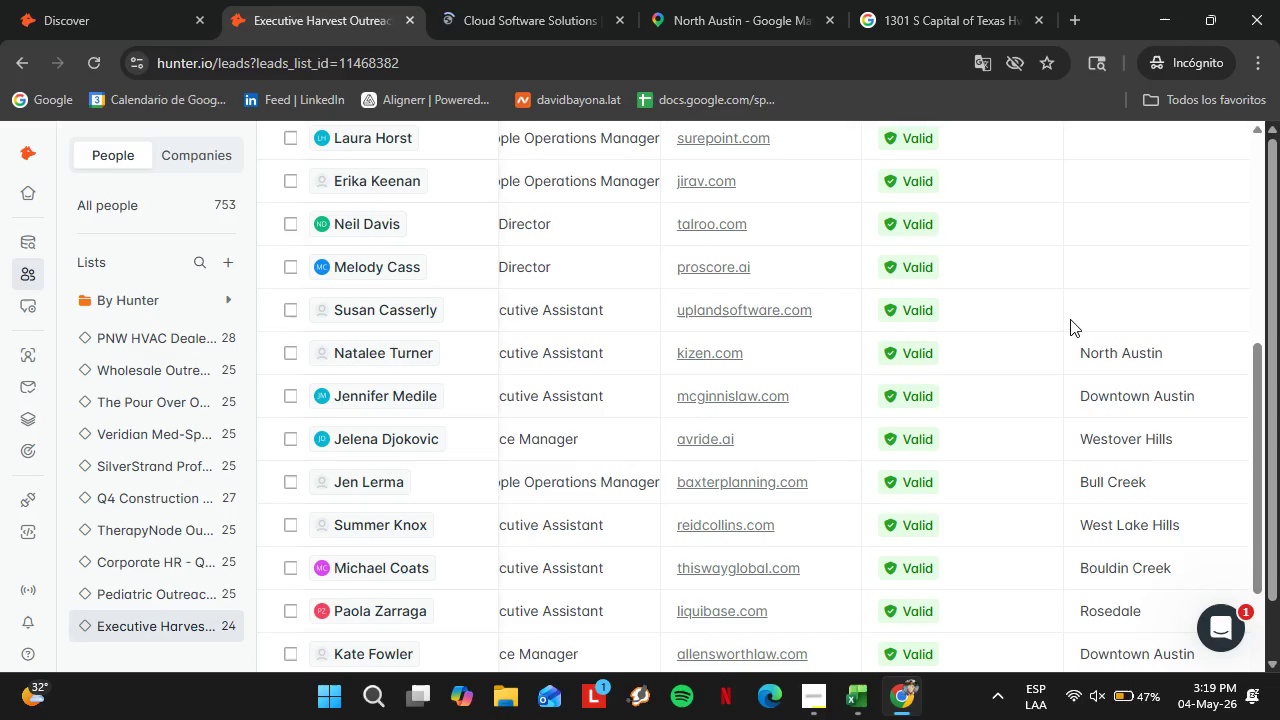 
left_click([491, 0])
 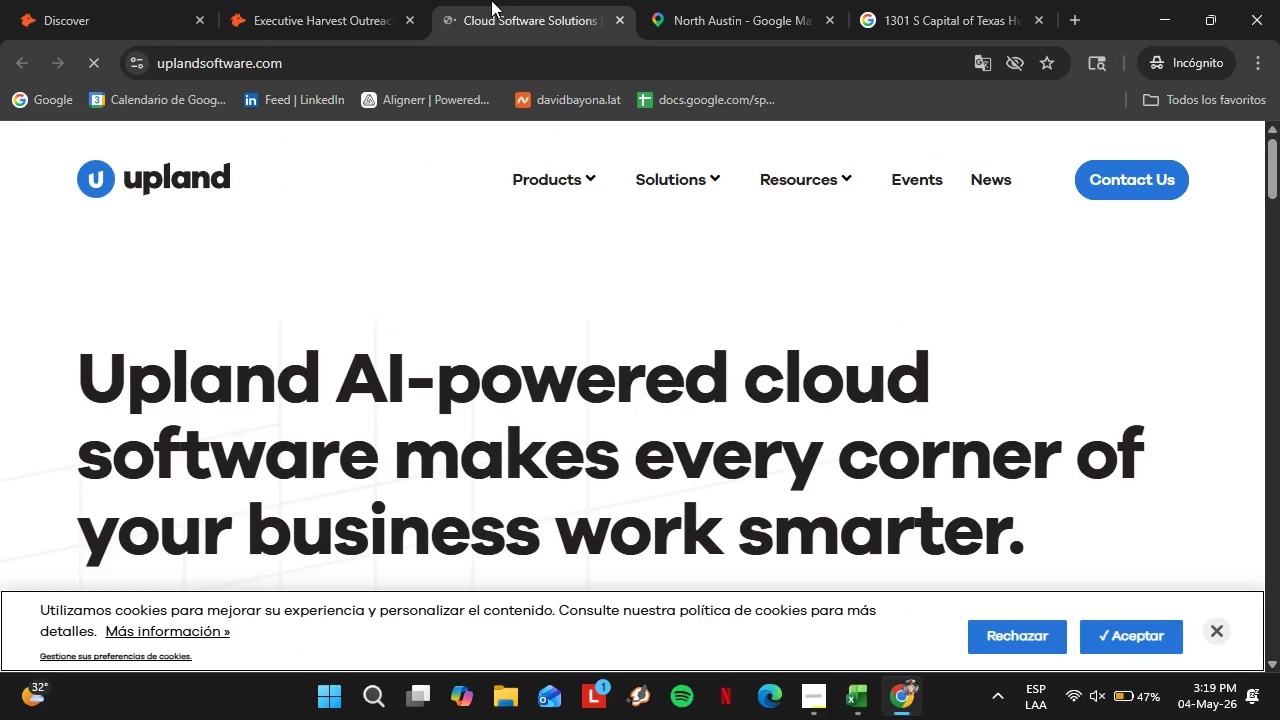 
scroll: coordinate [927, 442], scroll_direction: down, amount: 11.0
 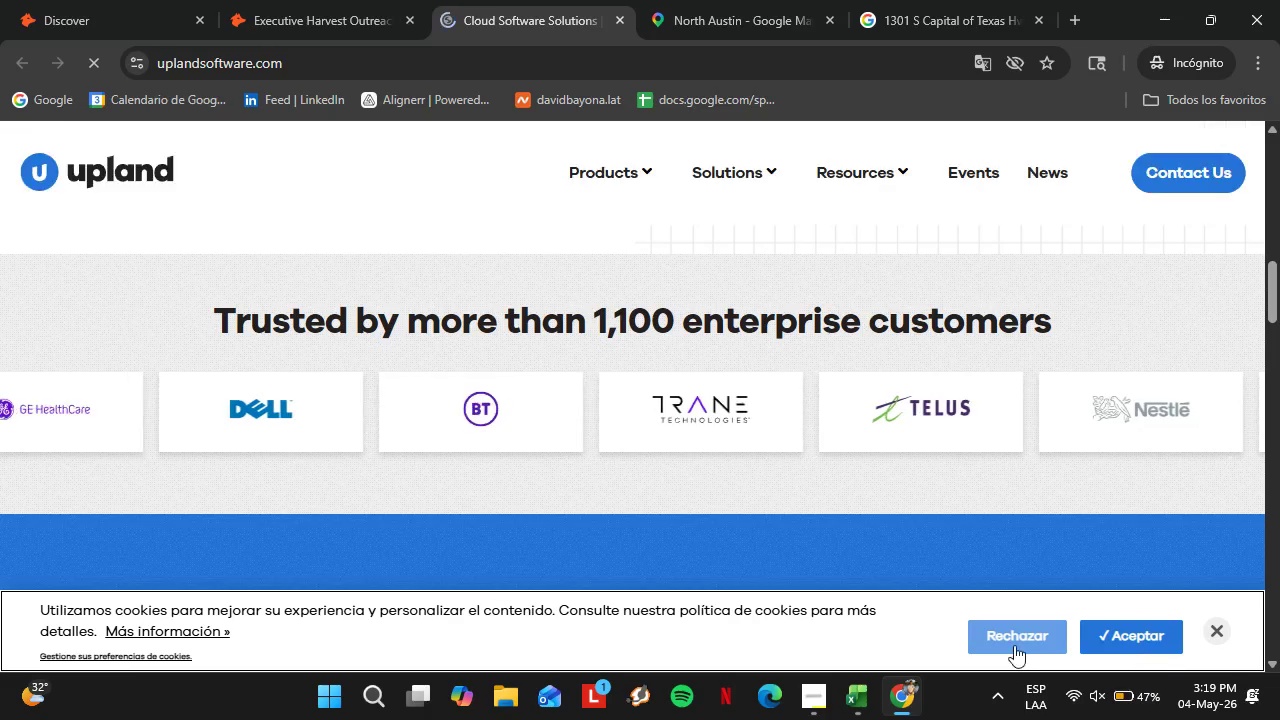 
double_click([1013, 645])
 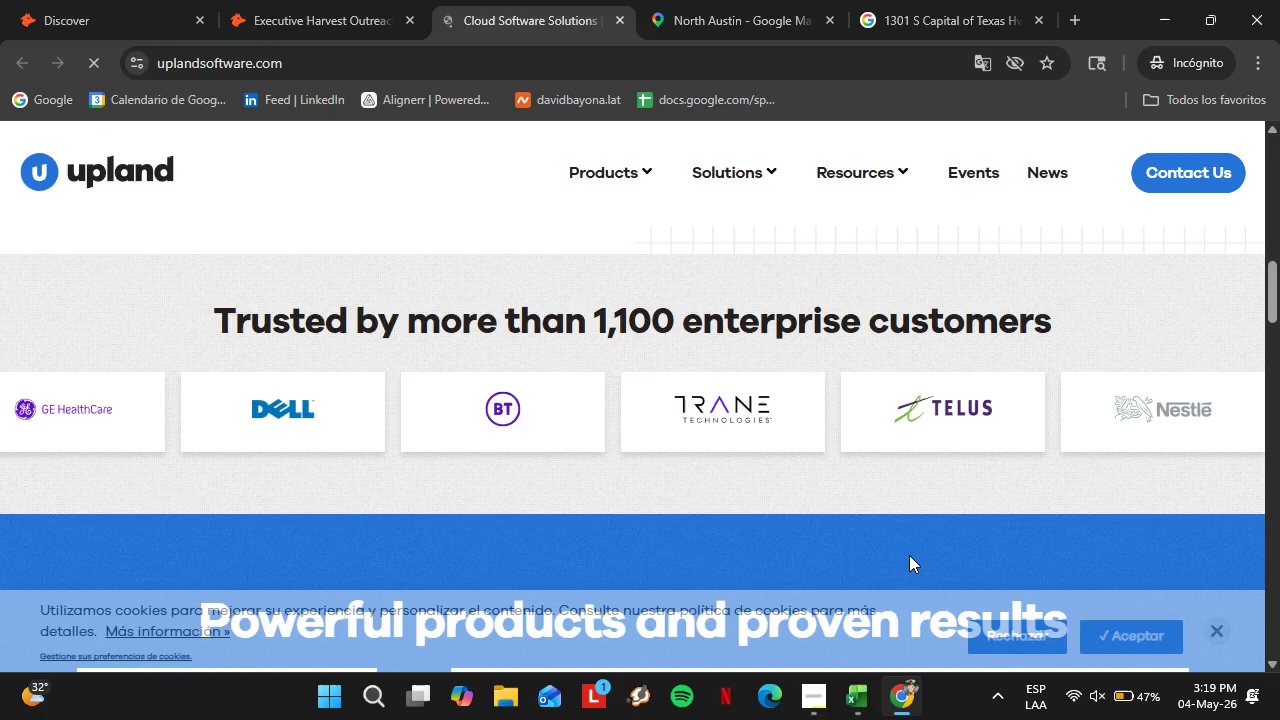 
scroll: coordinate [832, 491], scroll_direction: down, amount: 5.0
 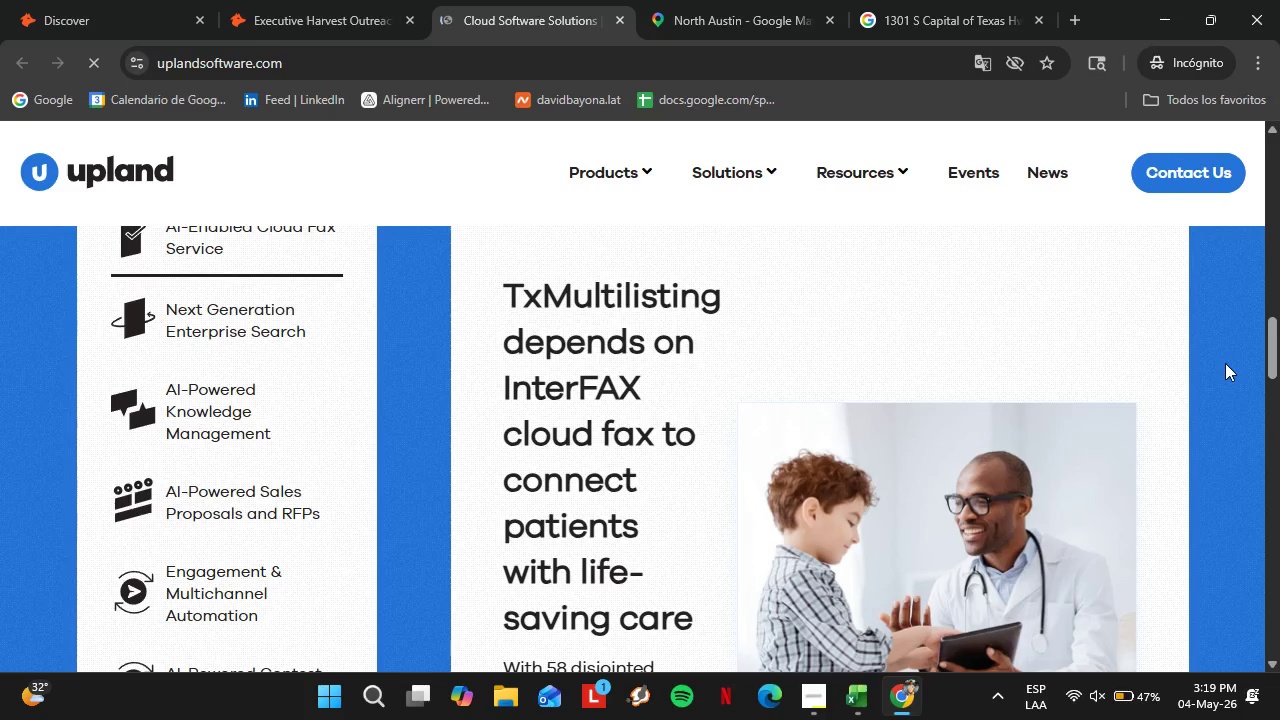 
left_click_drag(start_coordinate=[1267, 338], to_coordinate=[1279, 652])
 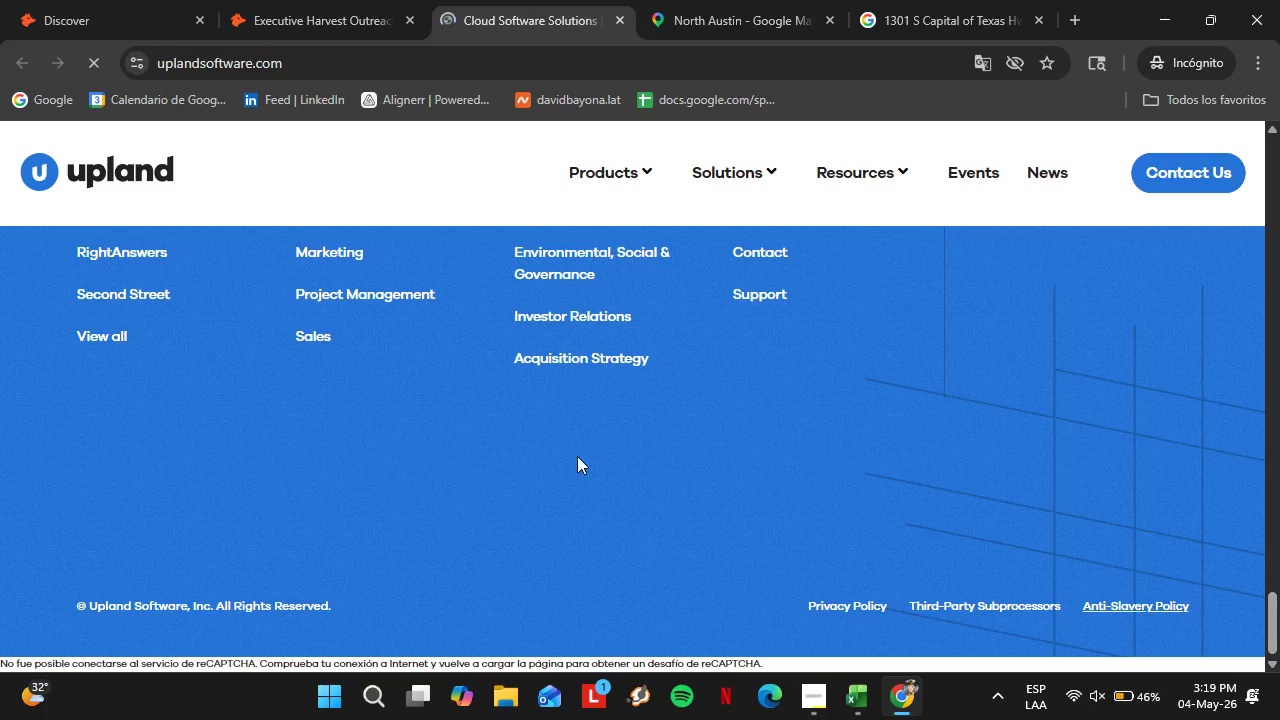 
scroll: coordinate [303, 508], scroll_direction: up, amount: 4.0
 